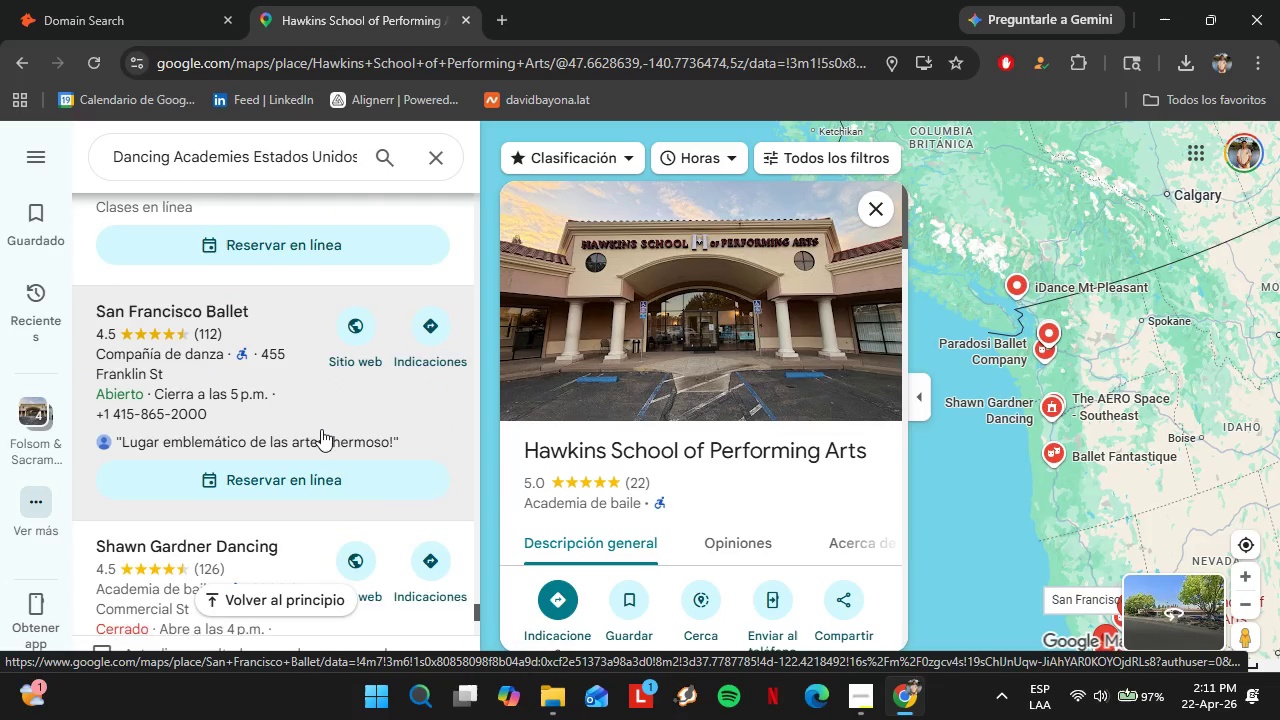 
scroll: coordinate [279, 419], scroll_direction: up, amount: 9.0
 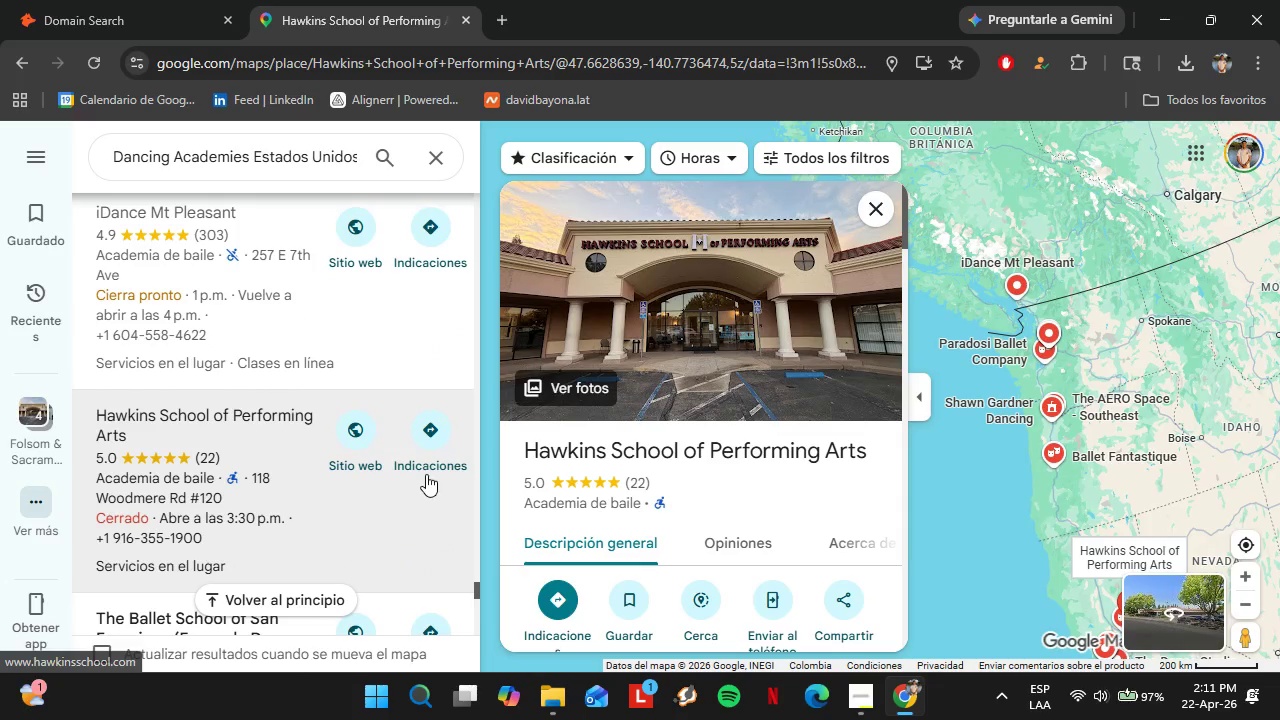 
scroll: coordinate [235, 487], scroll_direction: down, amount: 2.0
 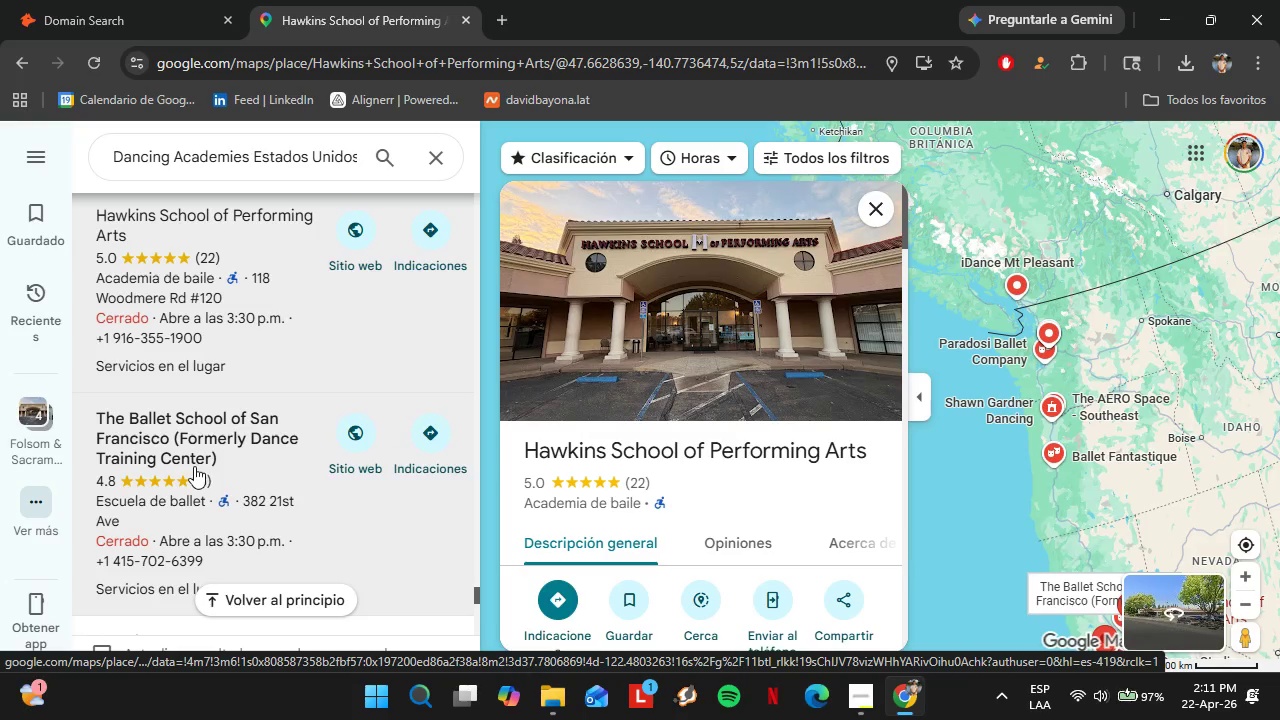 
left_click([194, 465])
 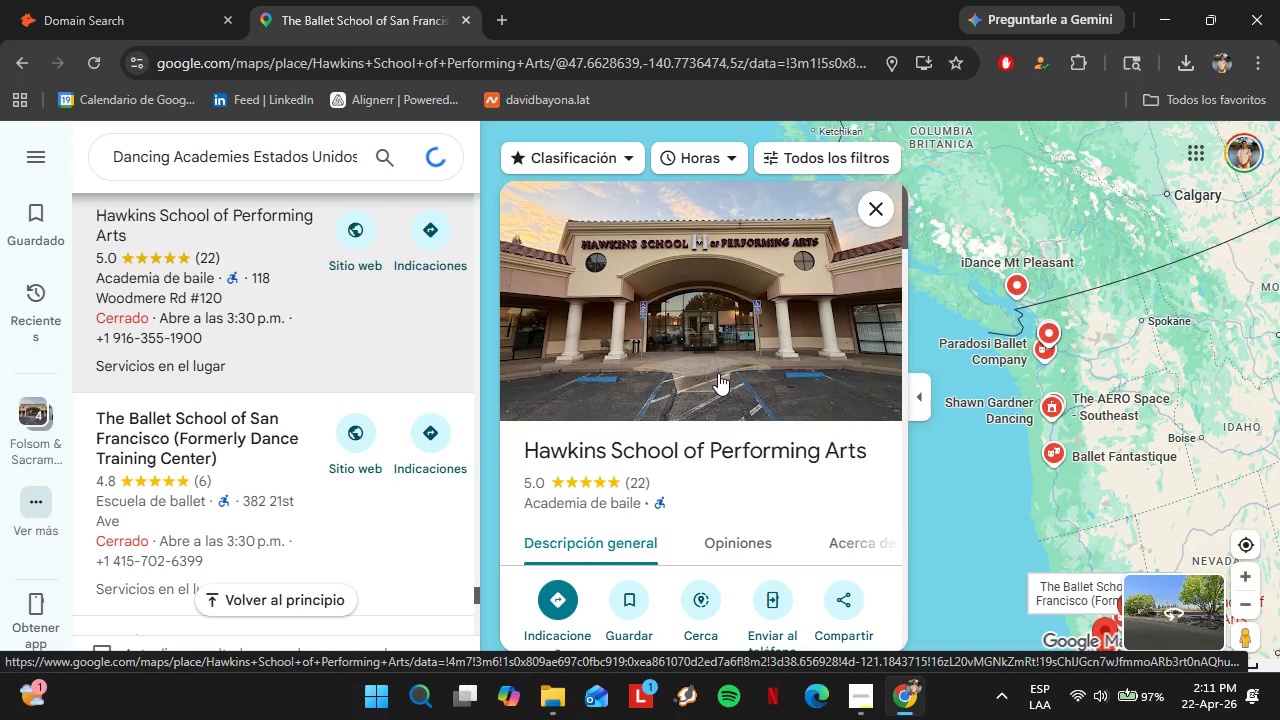 
scroll: coordinate [318, 430], scroll_direction: down, amount: 1.0
 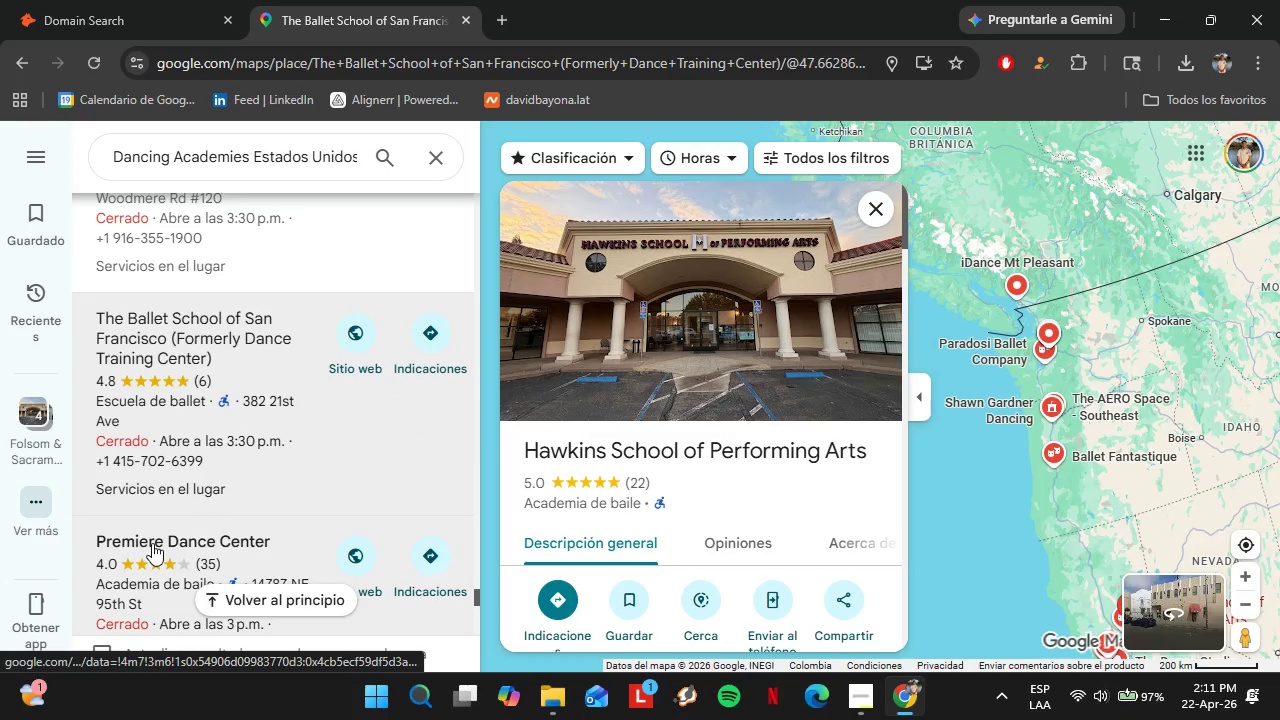 
left_click([186, 537])
 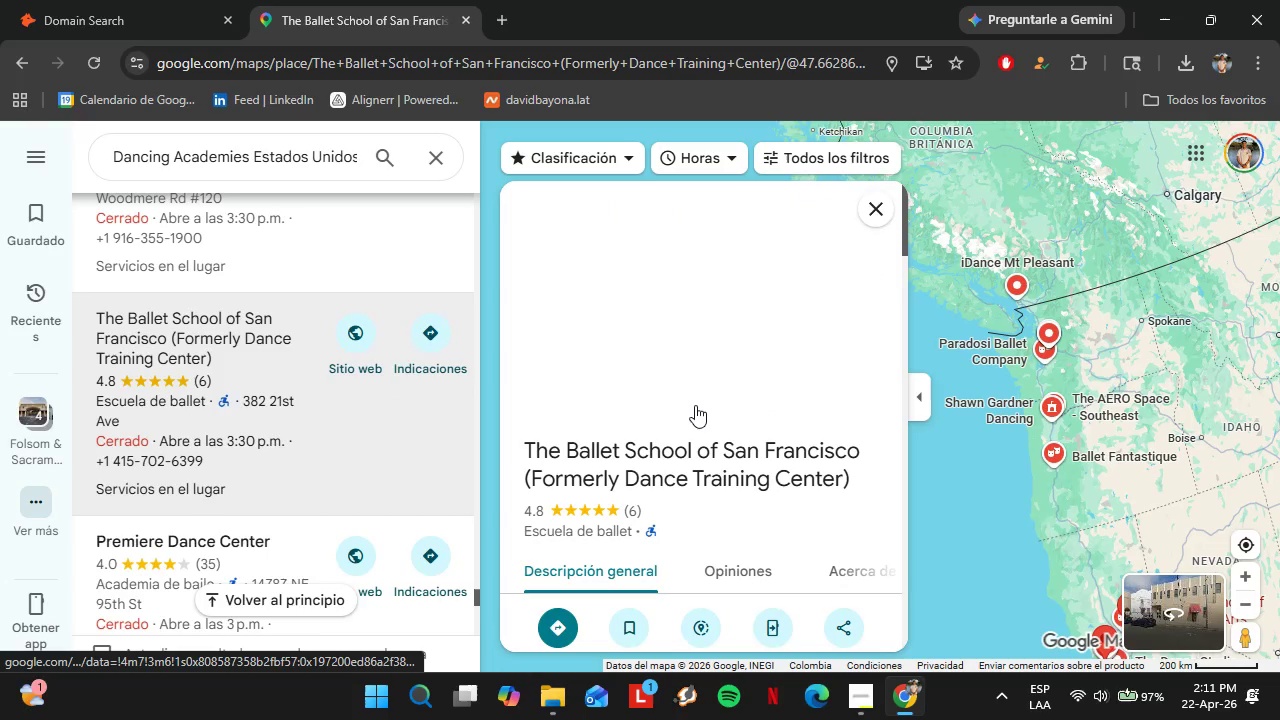 
scroll: coordinate [695, 398], scroll_direction: down, amount: 4.0
 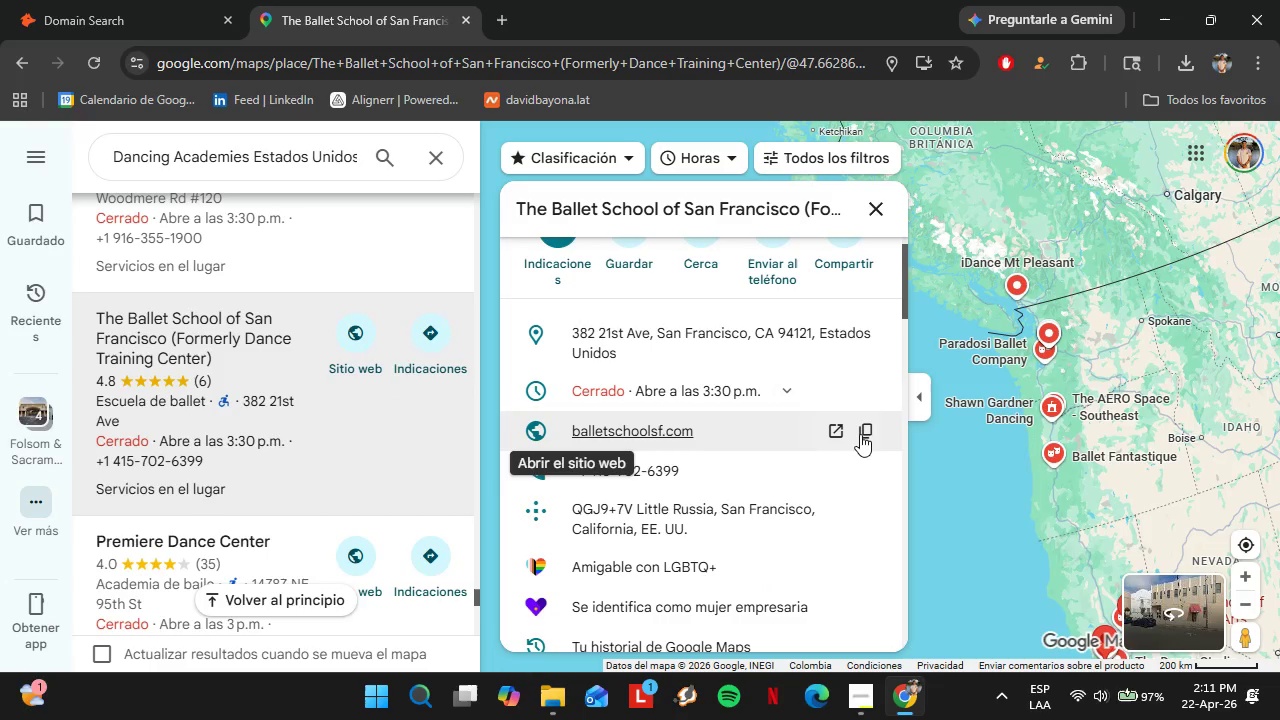 
left_click([861, 434])
 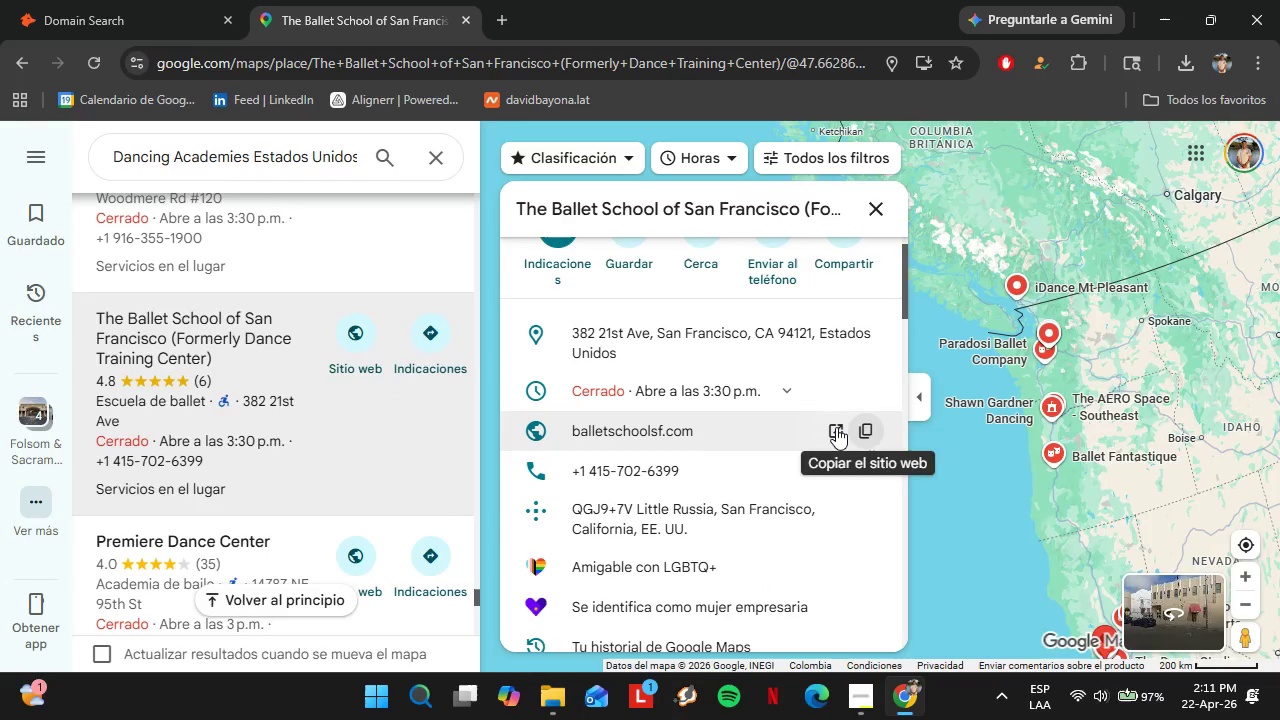 
left_click([71, 2])
 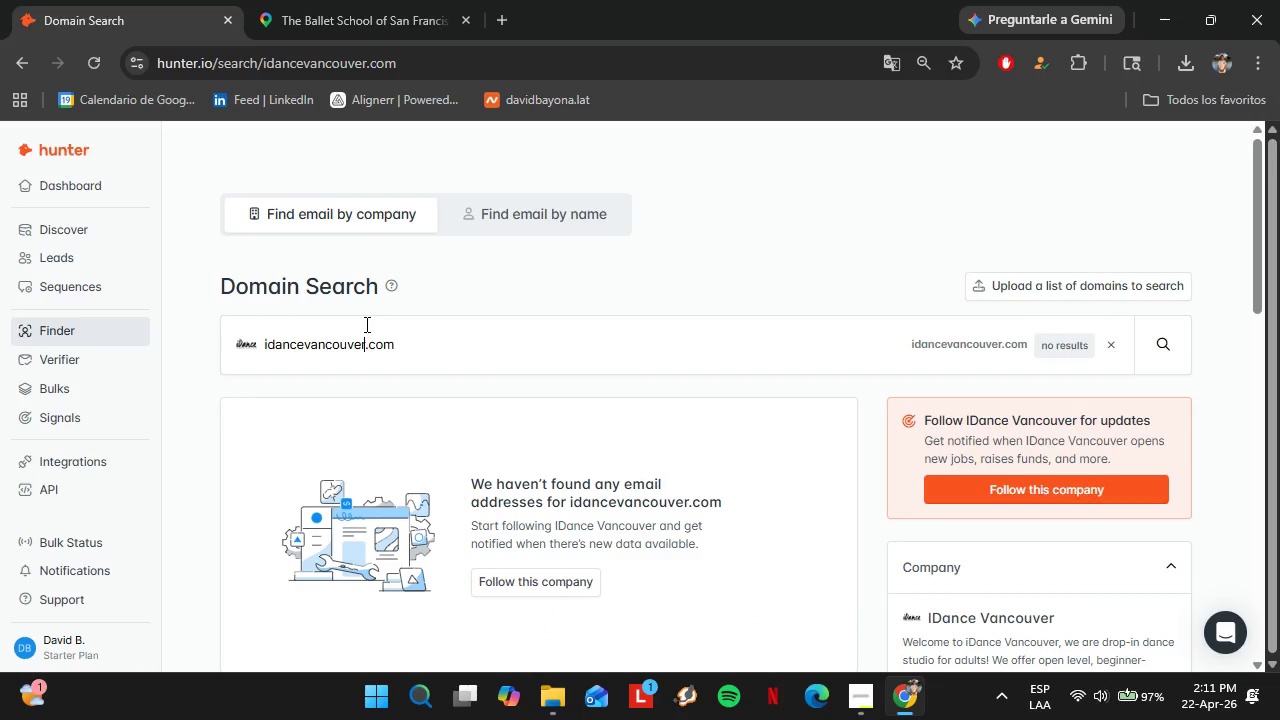 
double_click([365, 324])
 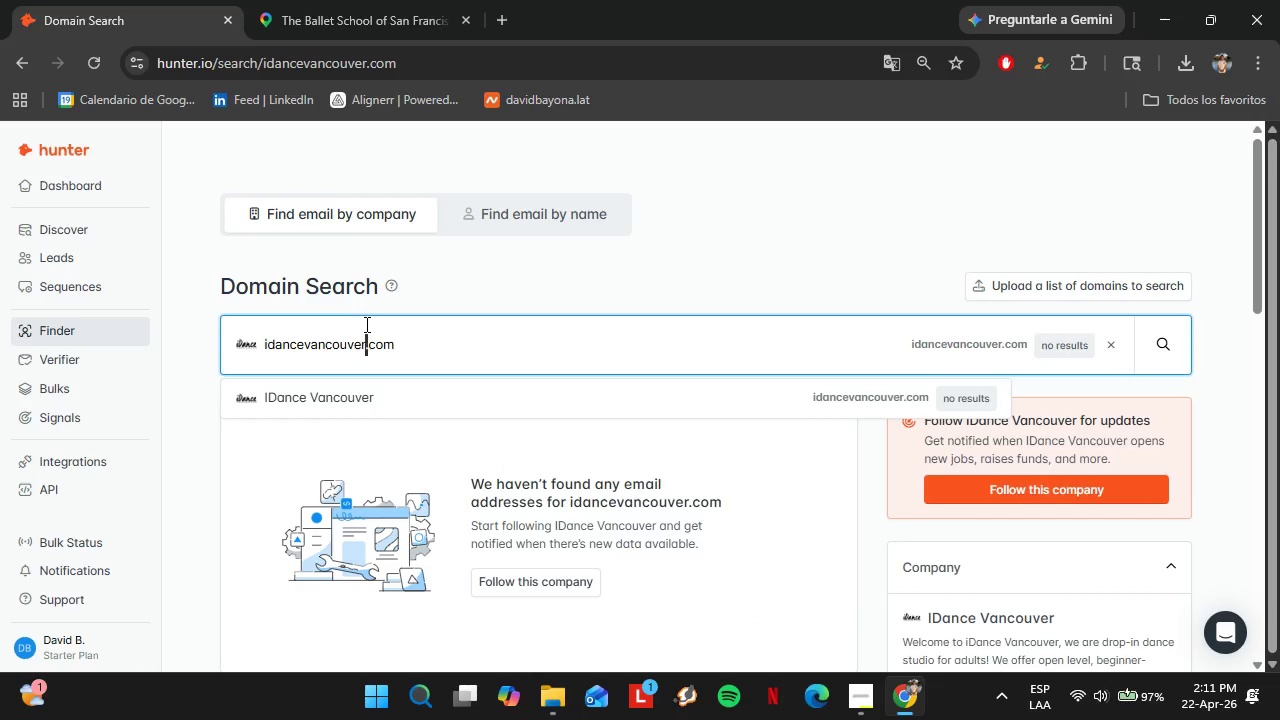 
triple_click([365, 324])
 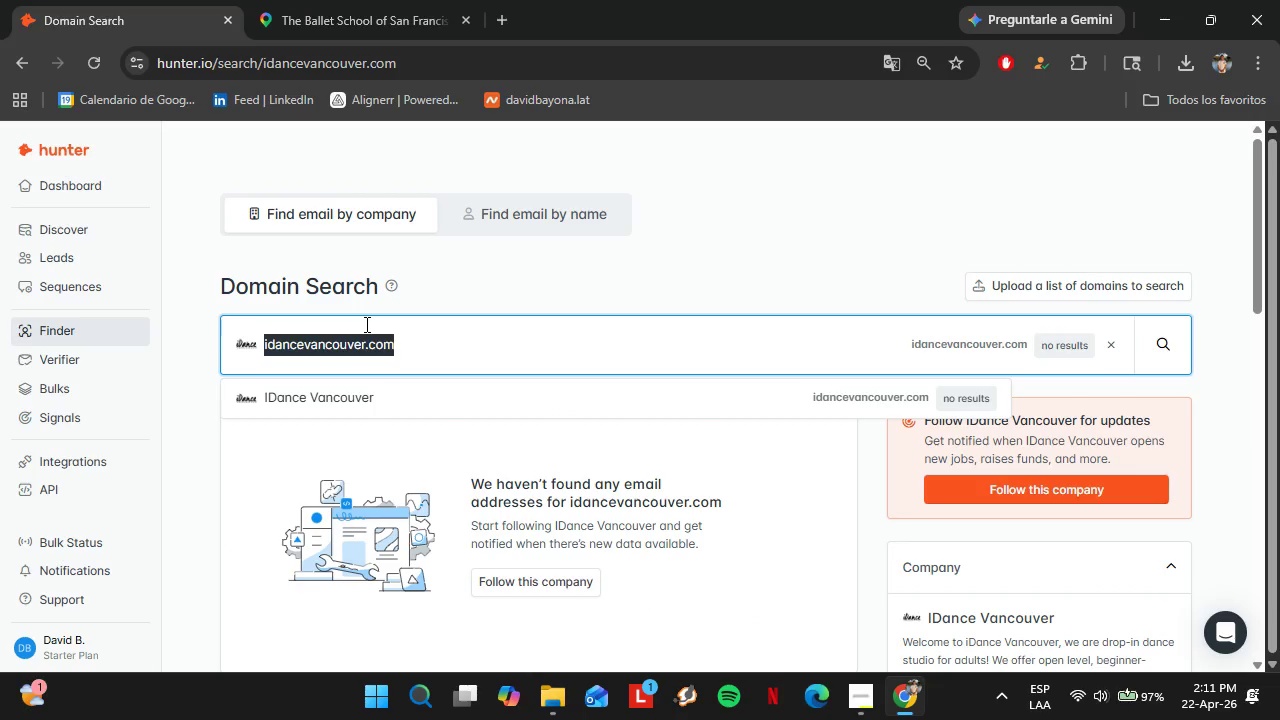 
triple_click([365, 324])
 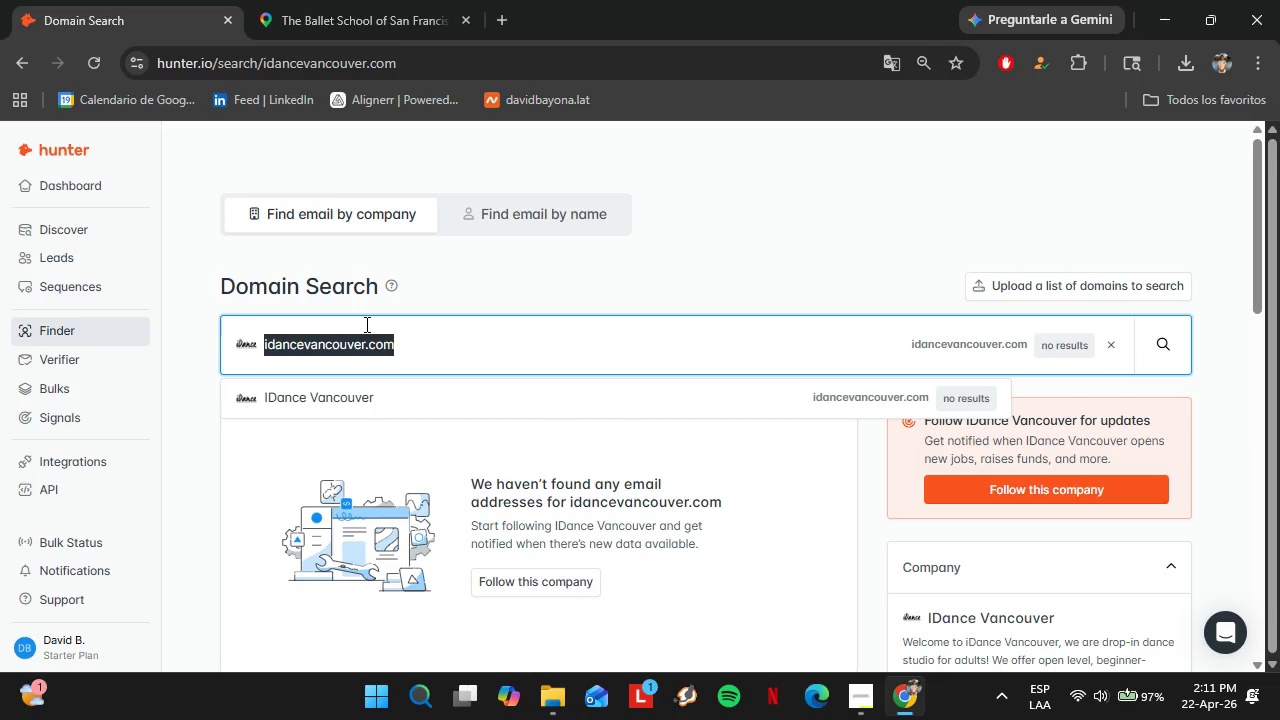 
key(Control+V)
 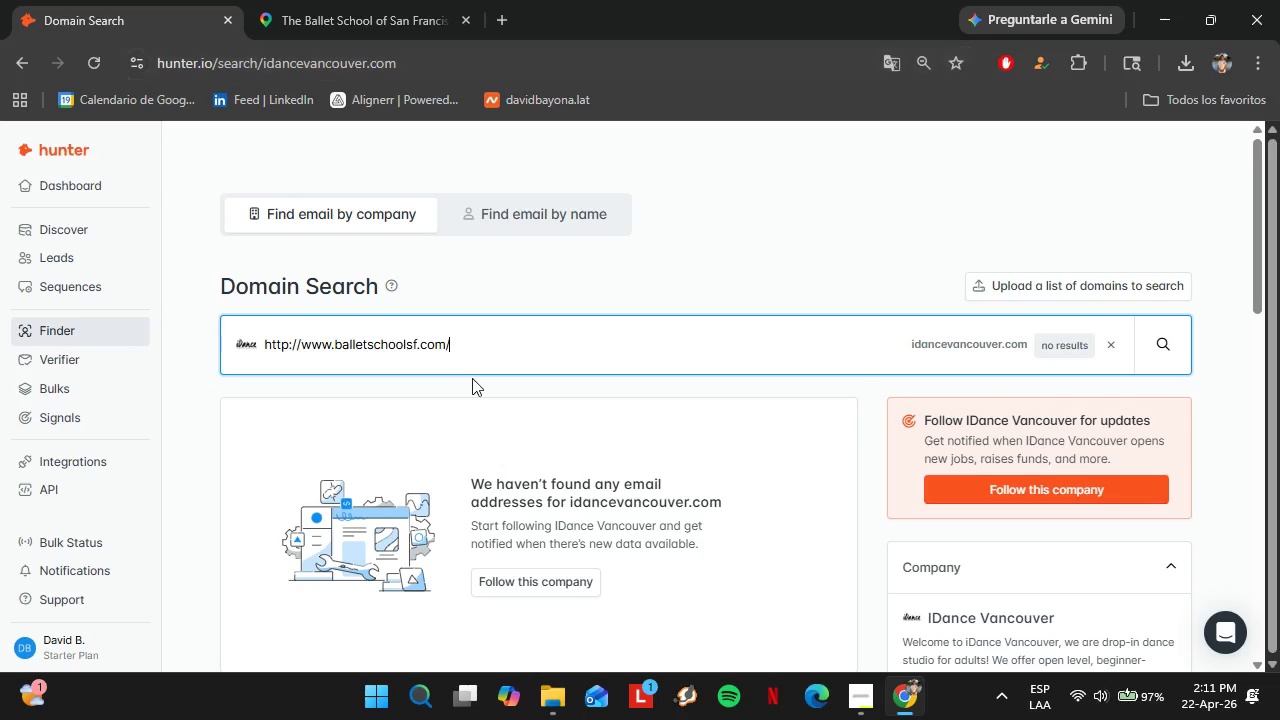 
left_click([352, 0])
 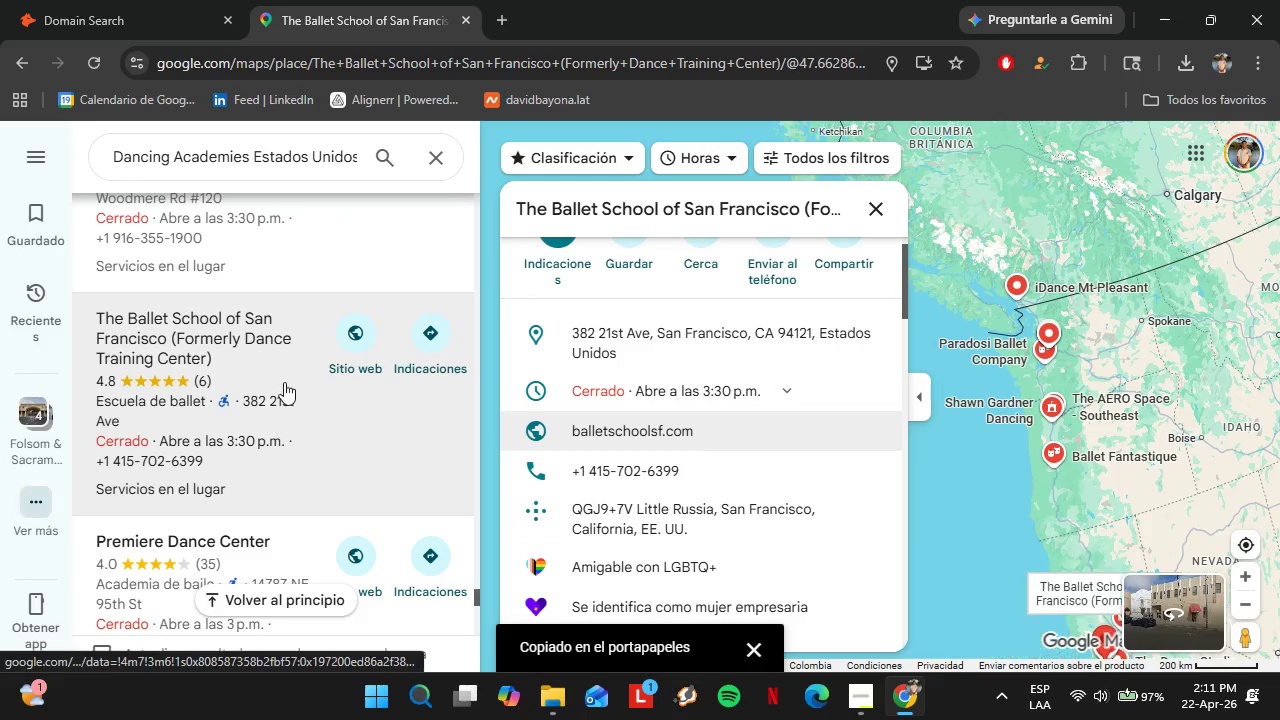 
scroll: coordinate [284, 381], scroll_direction: down, amount: 1.0
 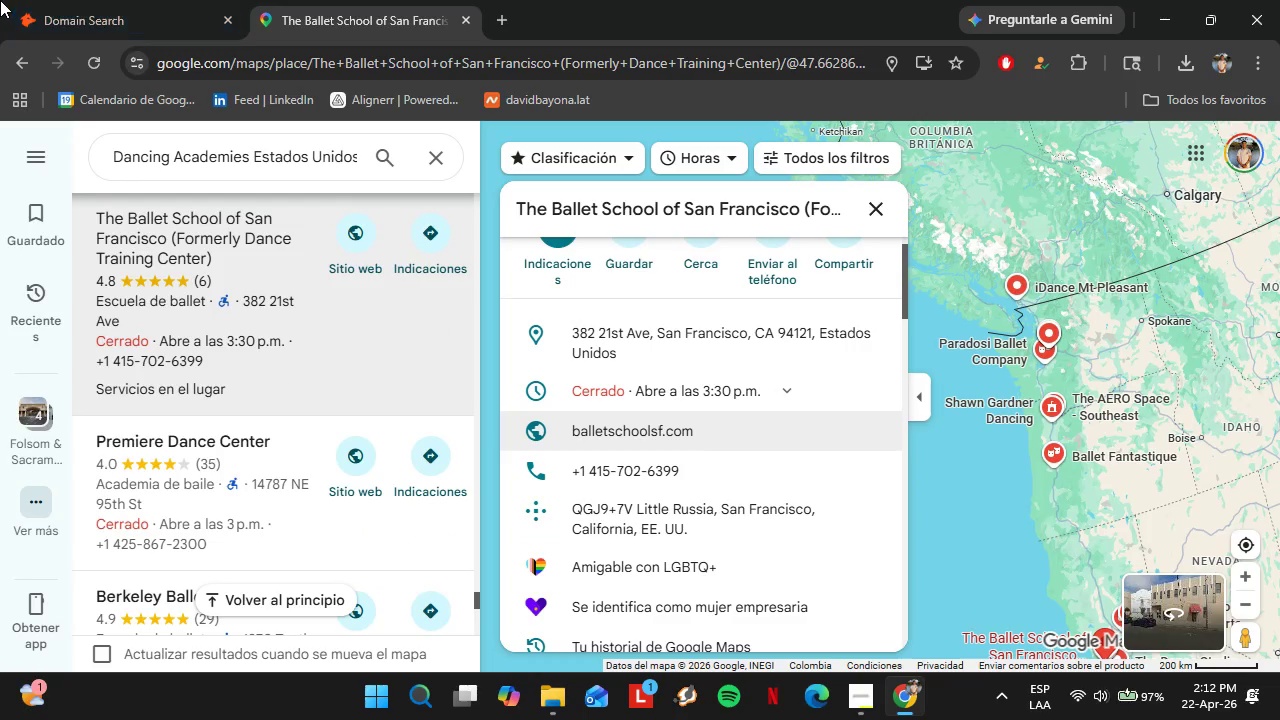 
right_click([0, 0])
 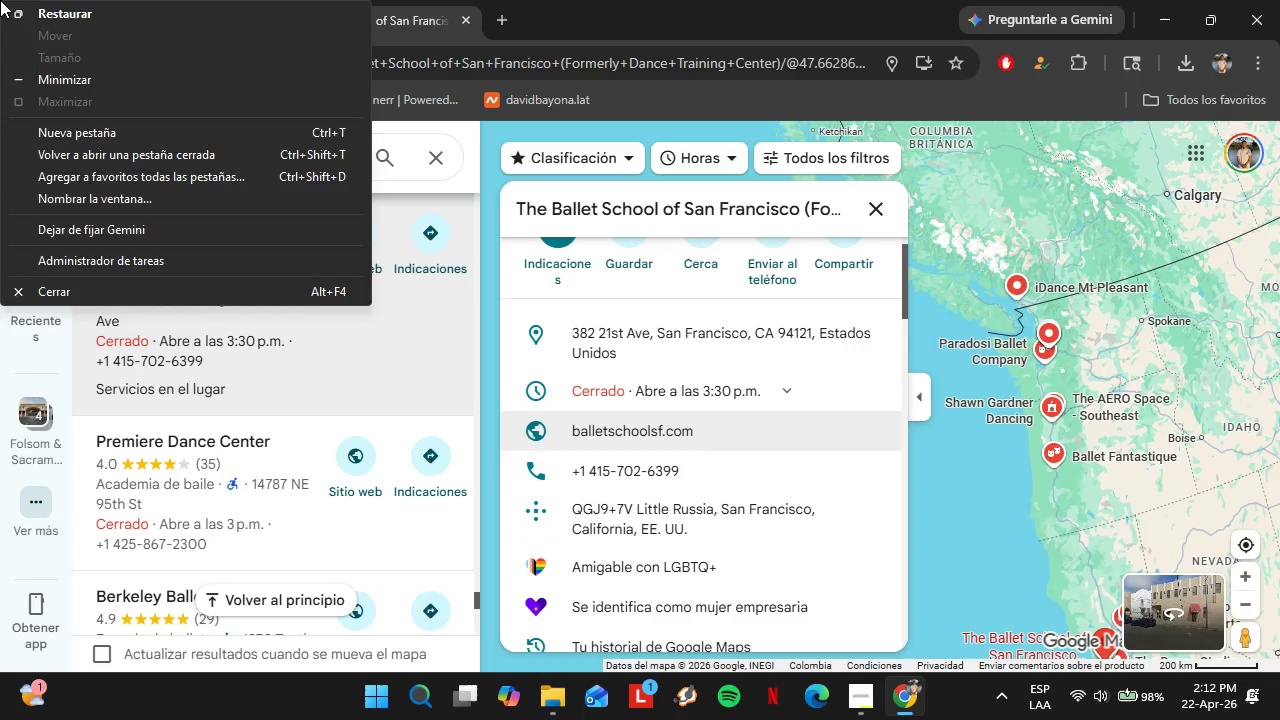 
wait(8.56)
 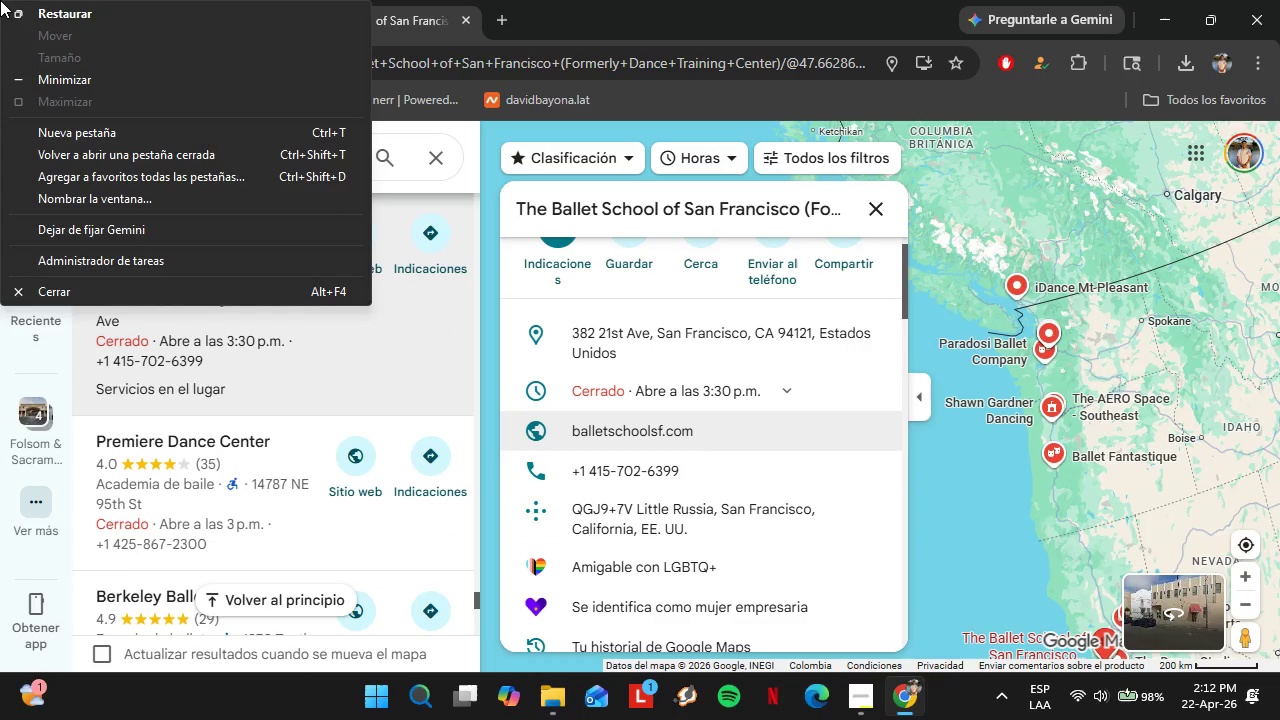 
scroll: coordinate [377, 388], scroll_direction: down, amount: 4.0
 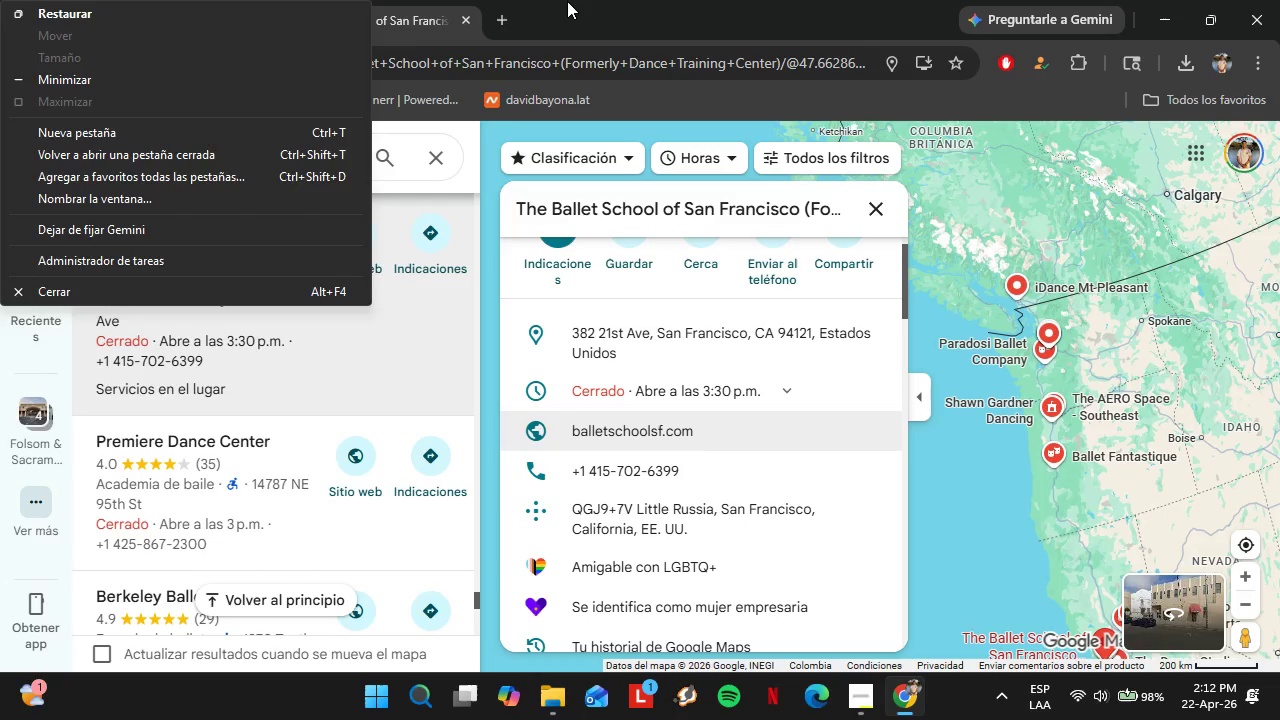 
left_click([569, 11])
 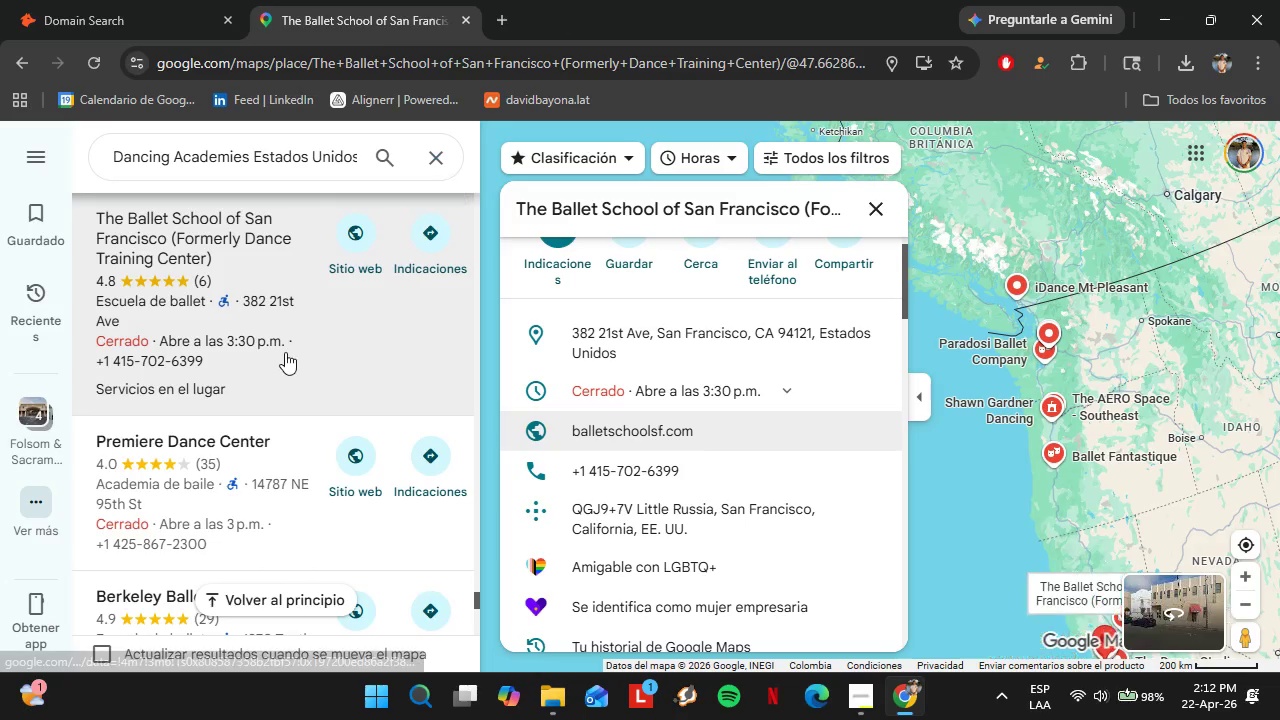 
scroll: coordinate [285, 352], scroll_direction: down, amount: 2.0
 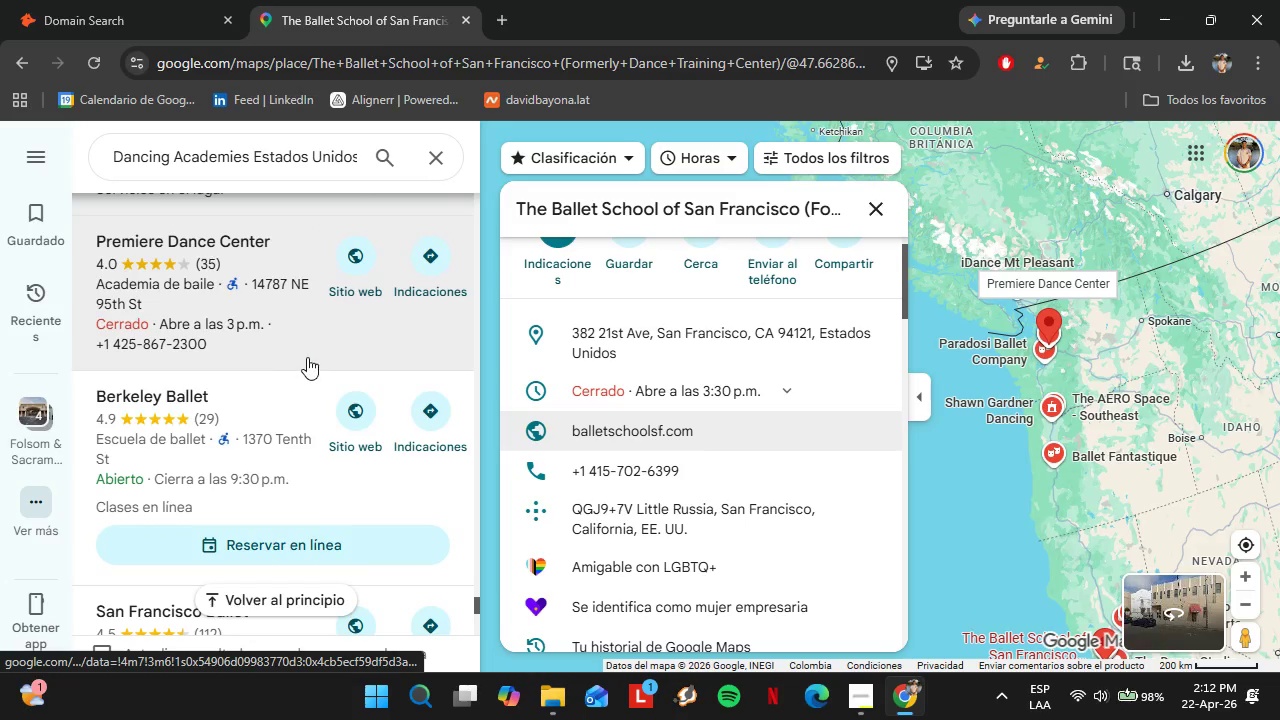 
scroll: coordinate [302, 368], scroll_direction: up, amount: 5.0
 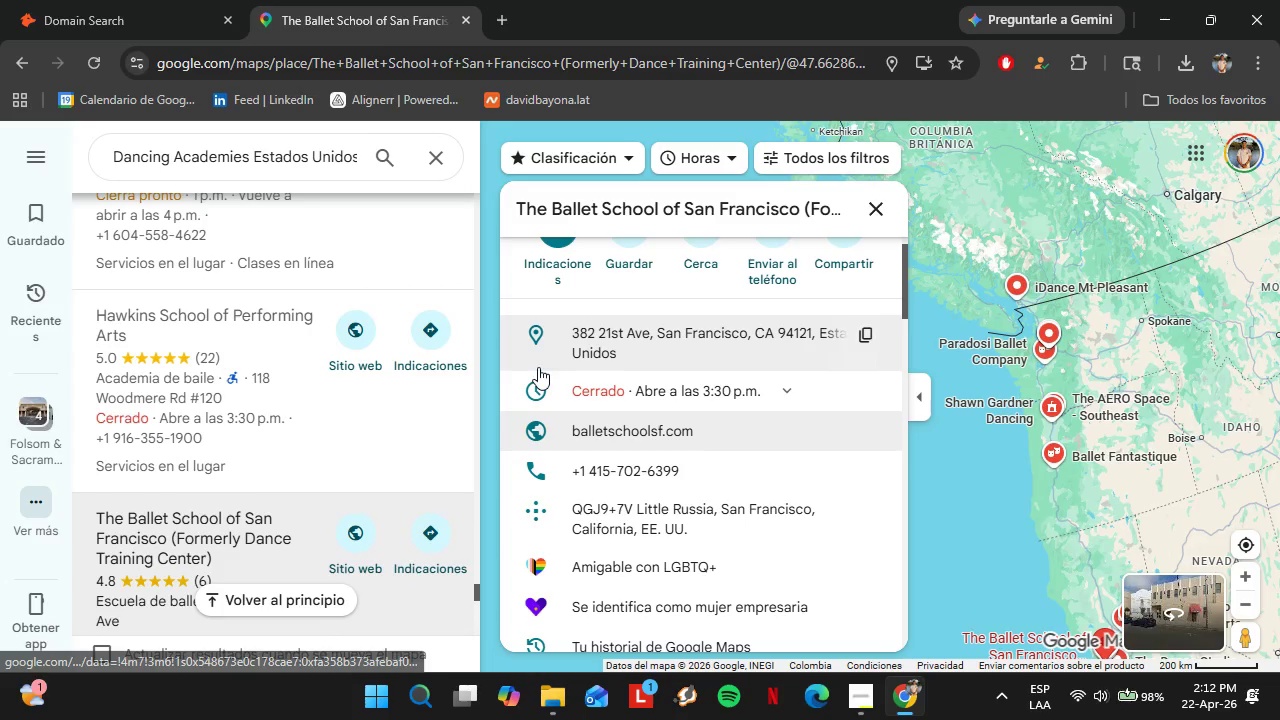 
scroll: coordinate [228, 369], scroll_direction: down, amount: 3.0
 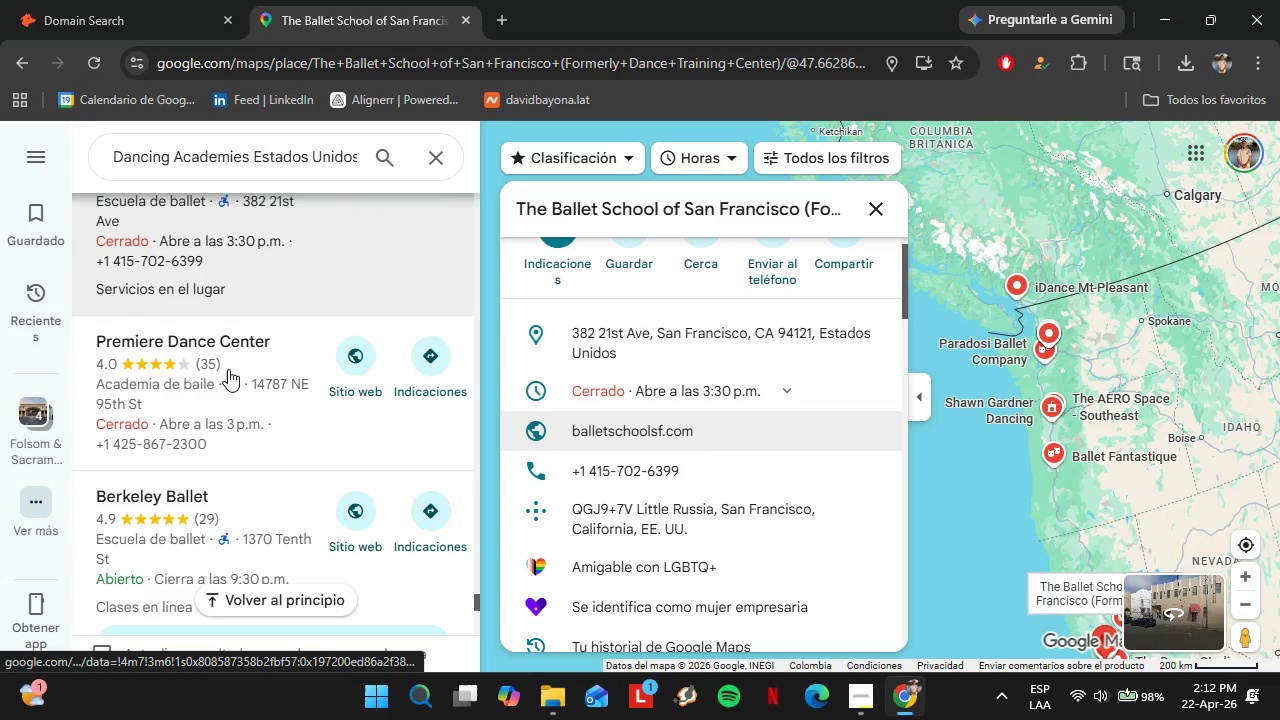 
left_click([225, 369])
 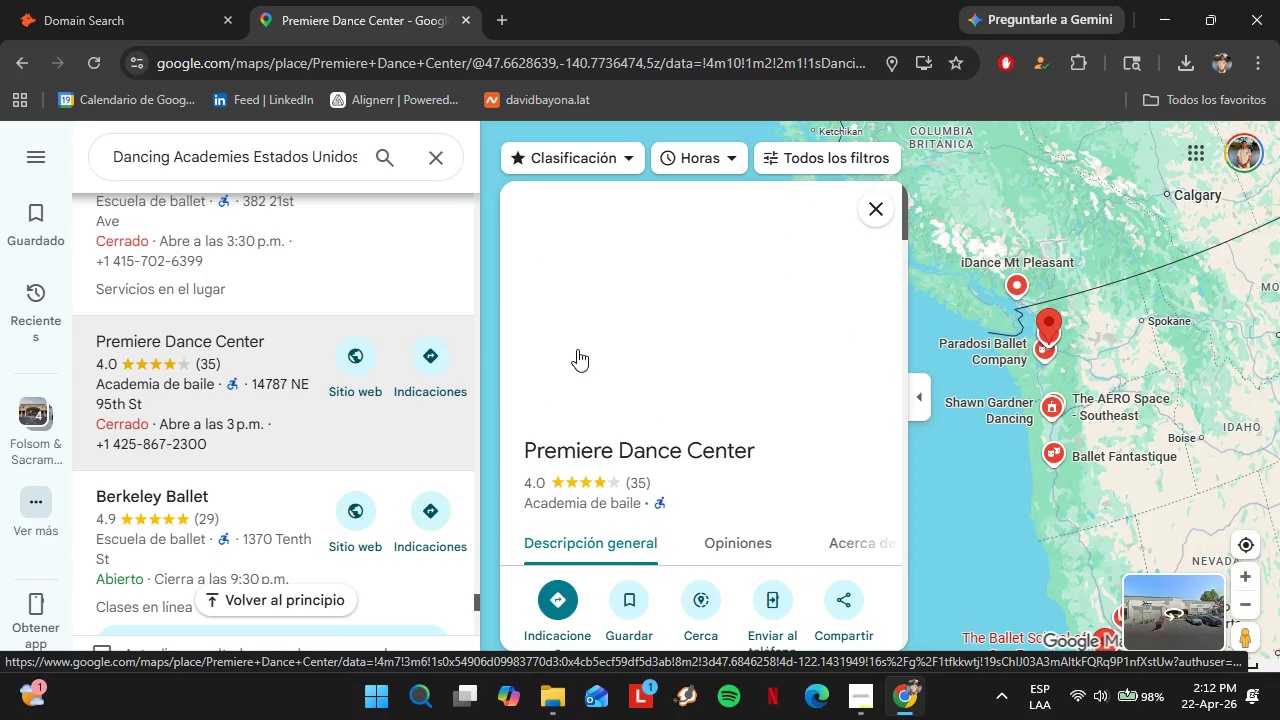 
scroll: coordinate [740, 435], scroll_direction: down, amount: 2.0
 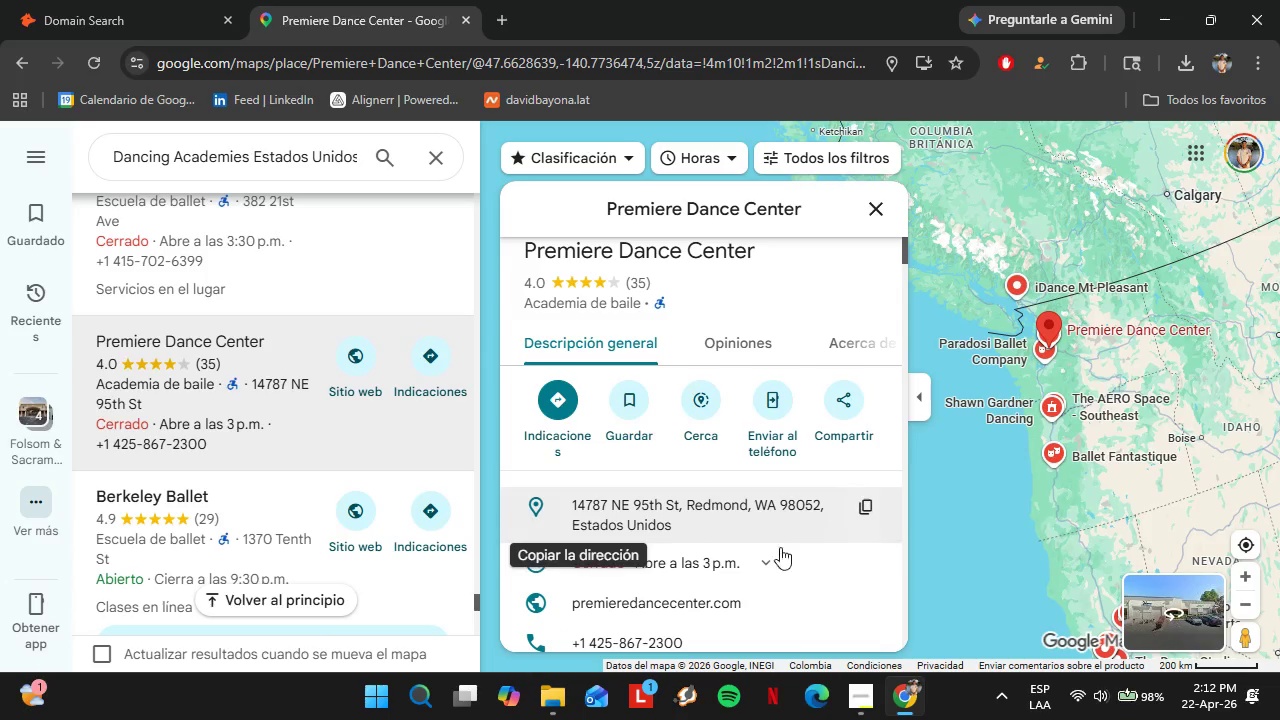 
left_click([870, 613])
 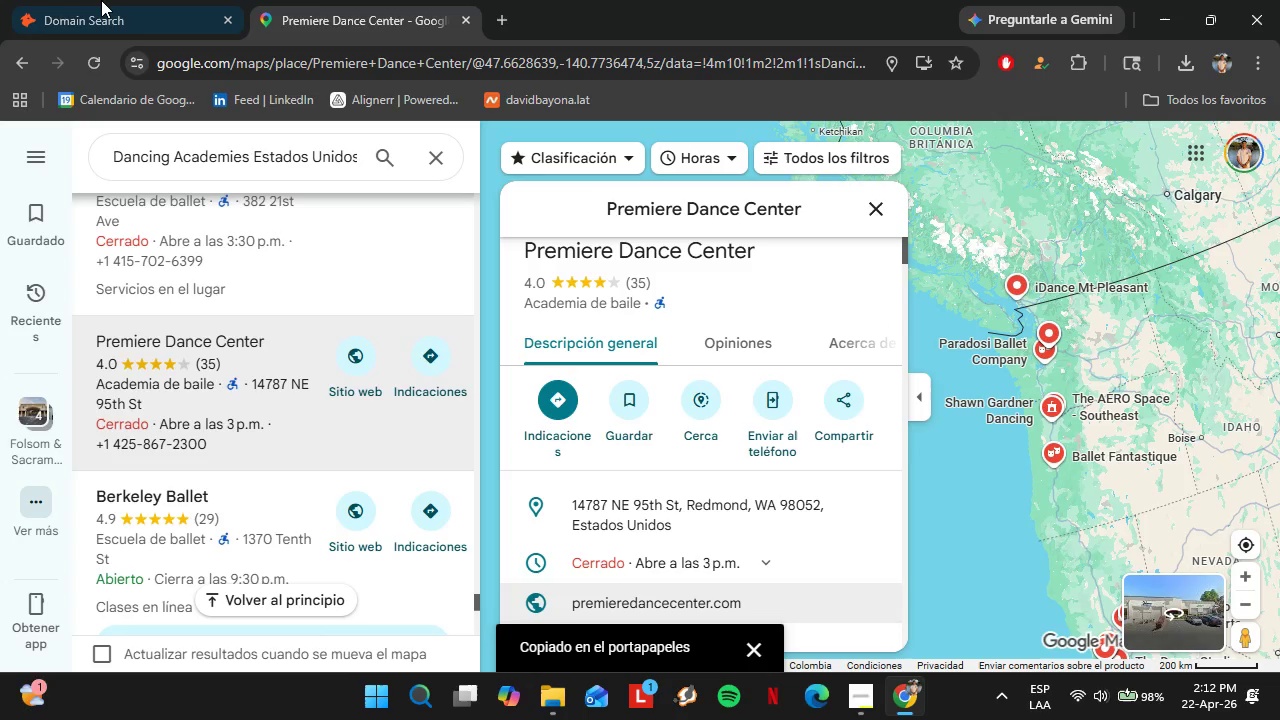 
left_click([91, 0])
 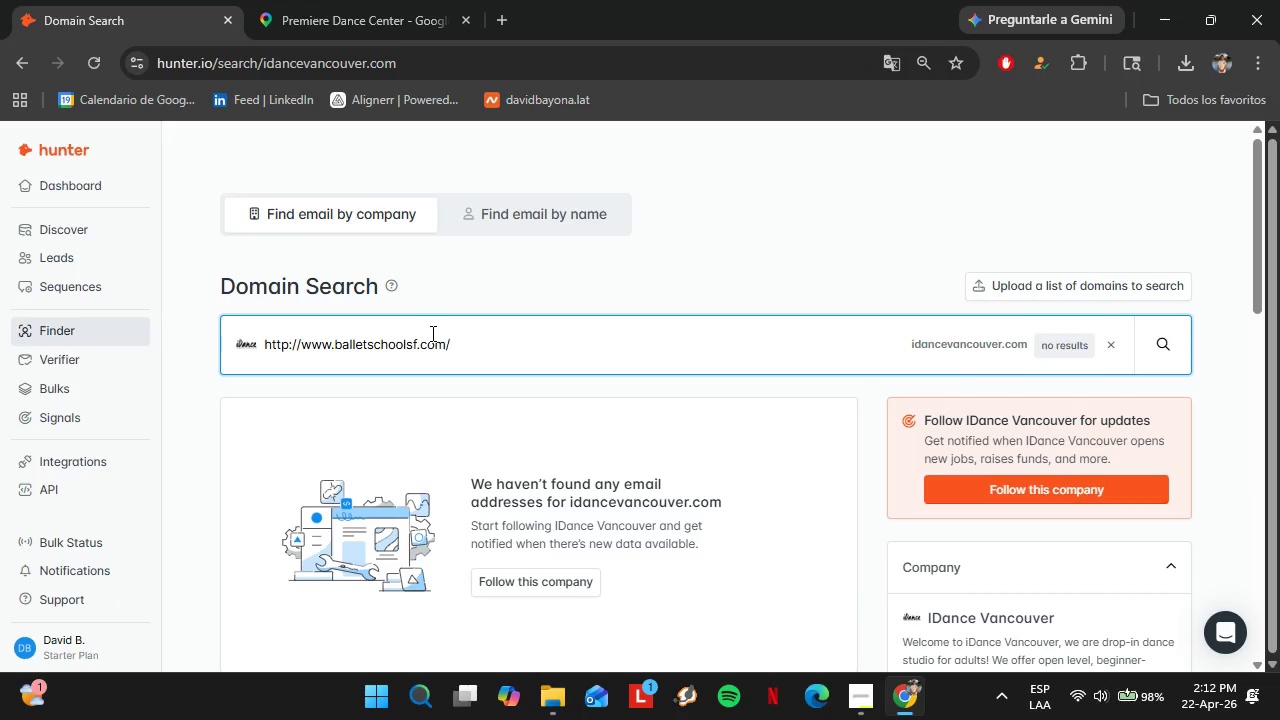 
double_click([431, 333])
 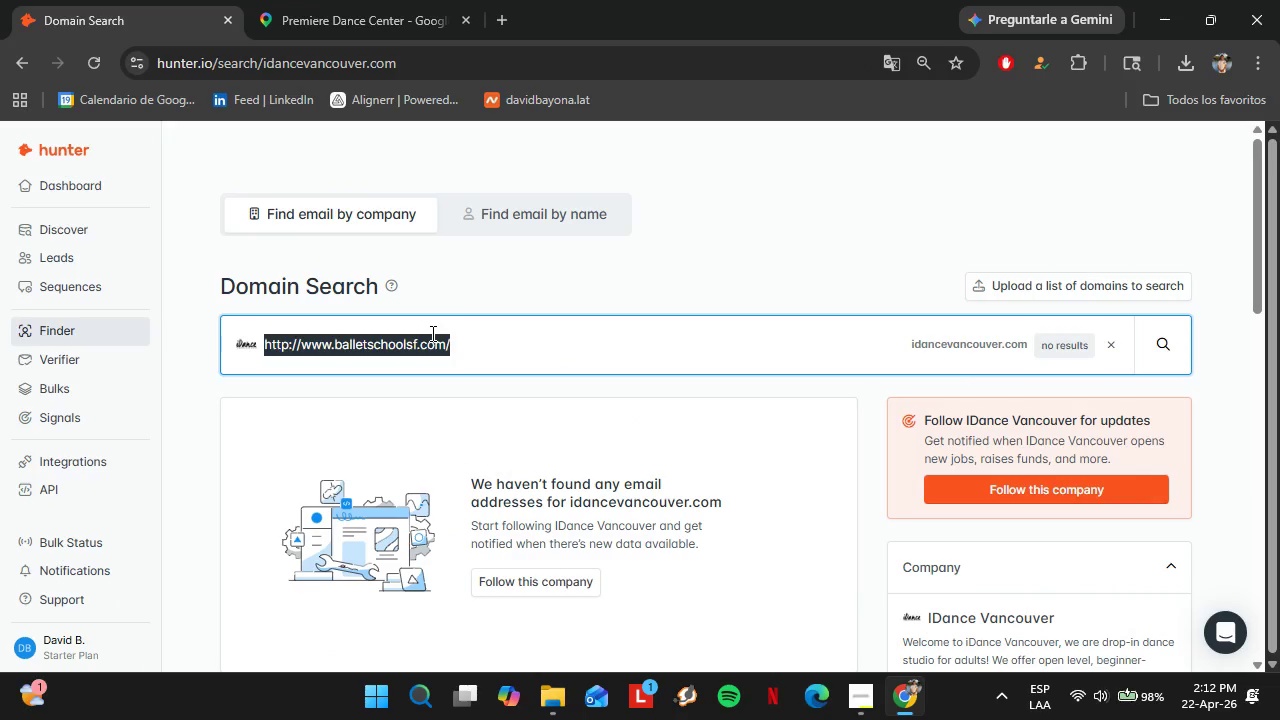 
triple_click([431, 333])
 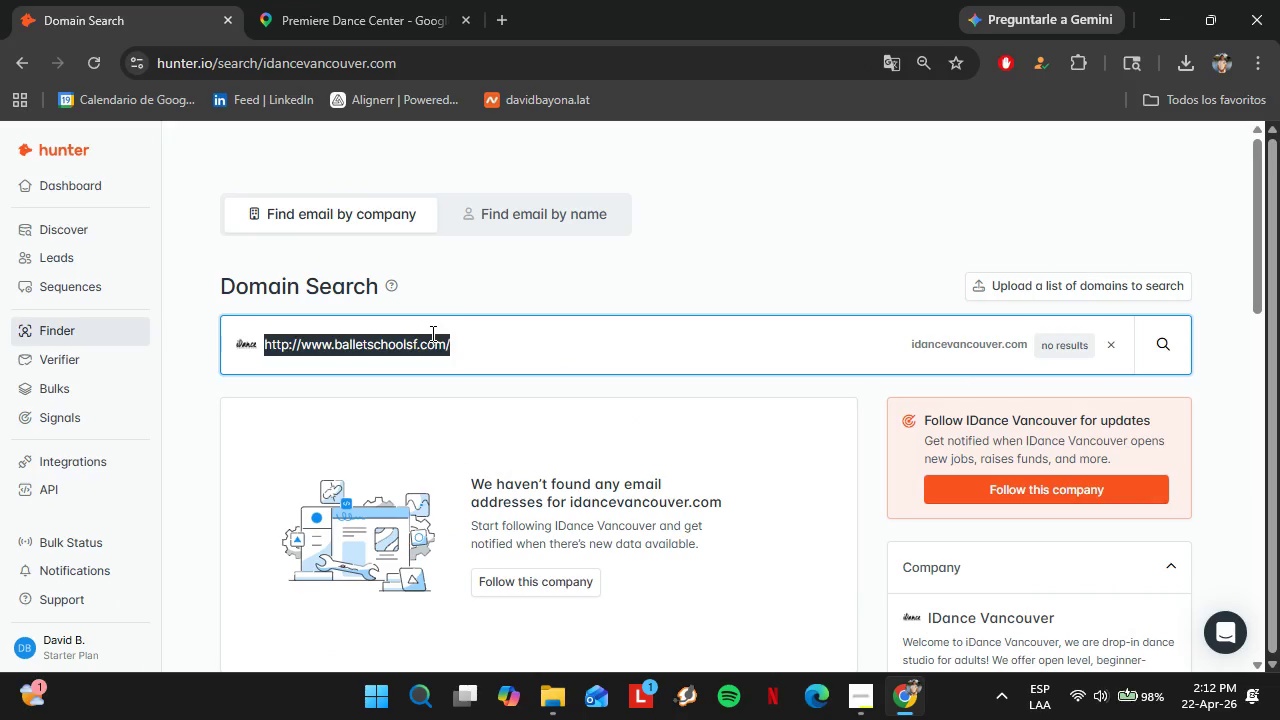 
key(Control+V)
 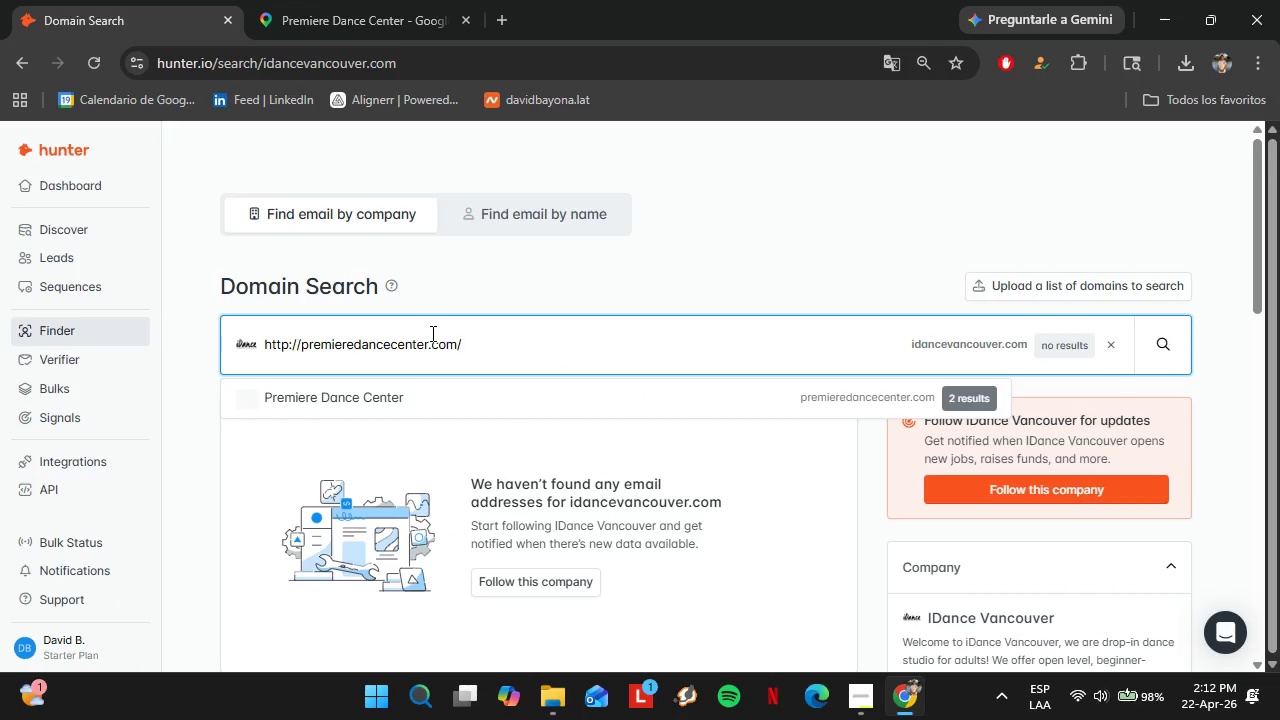 
key(Enter)
 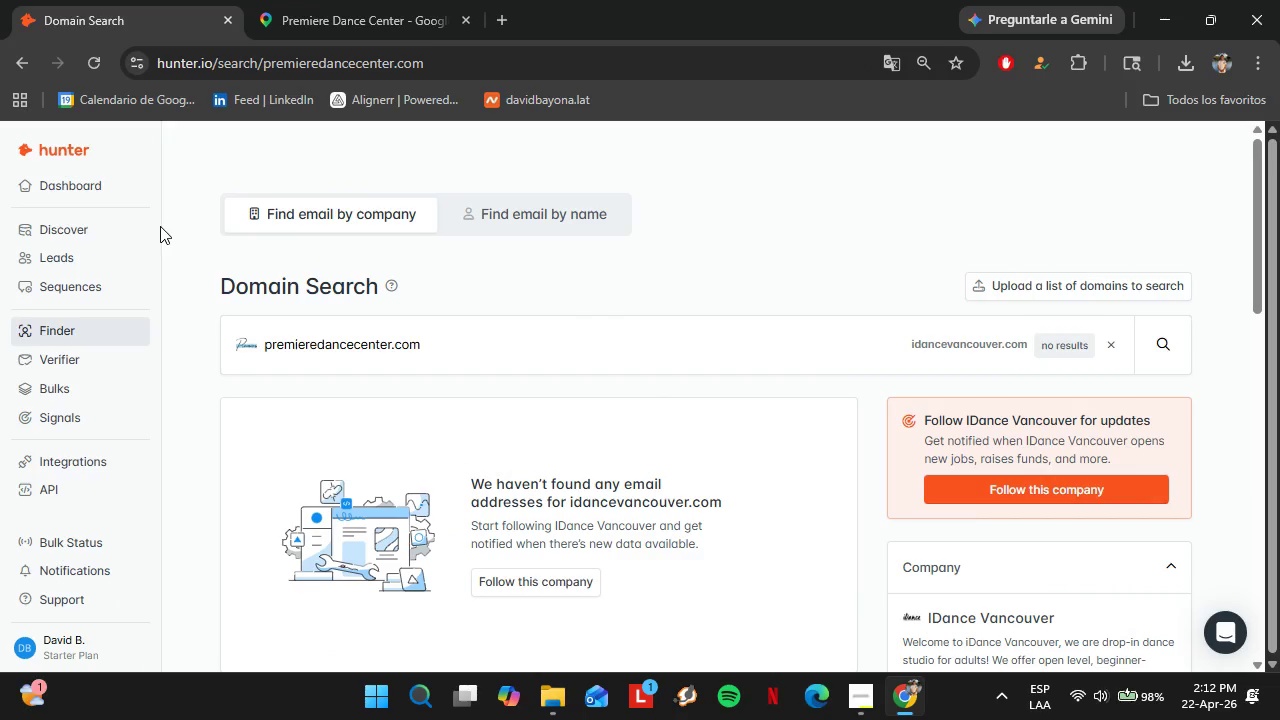 
left_click([267, 0])
 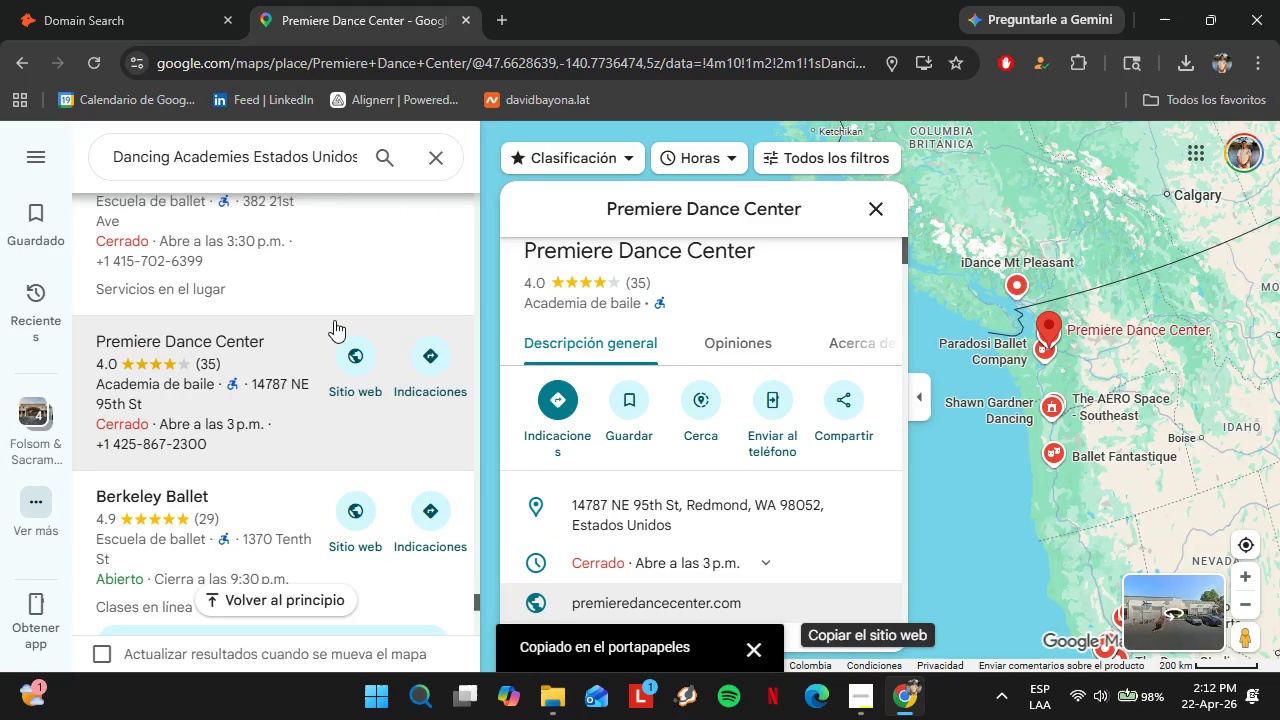 
scroll: coordinate [332, 359], scroll_direction: down, amount: 2.0
 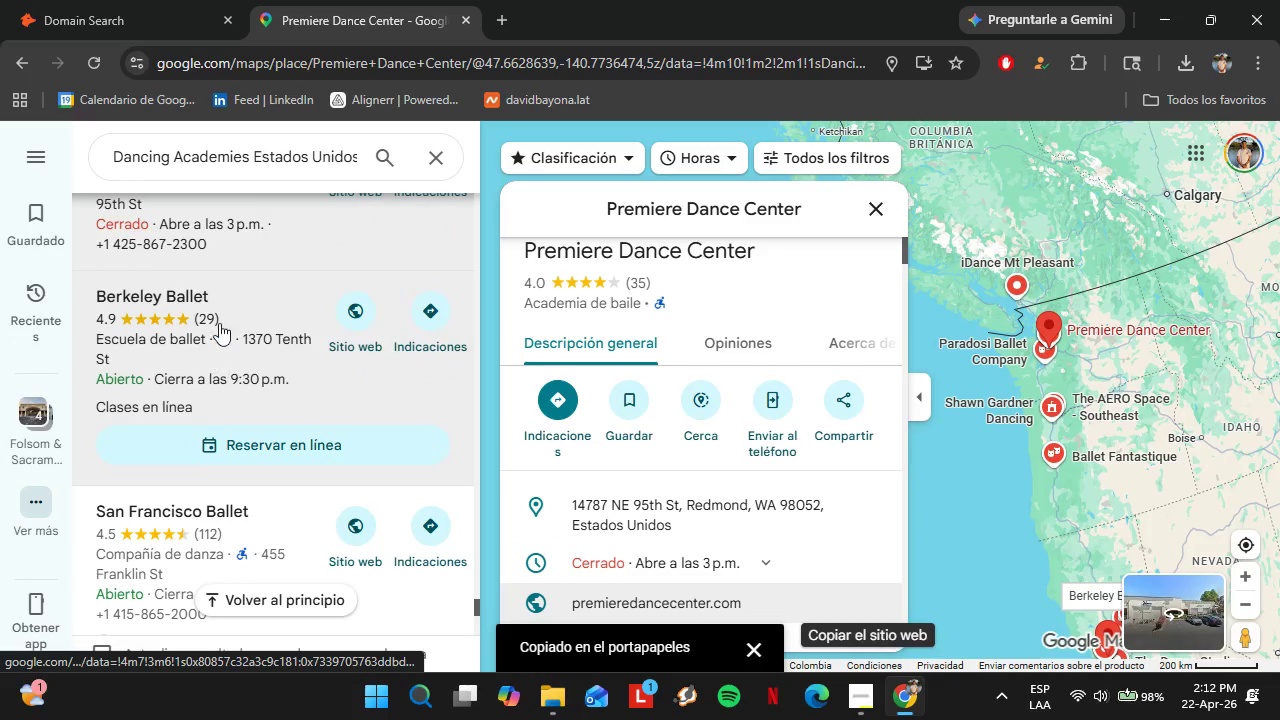 
left_click([219, 314])
 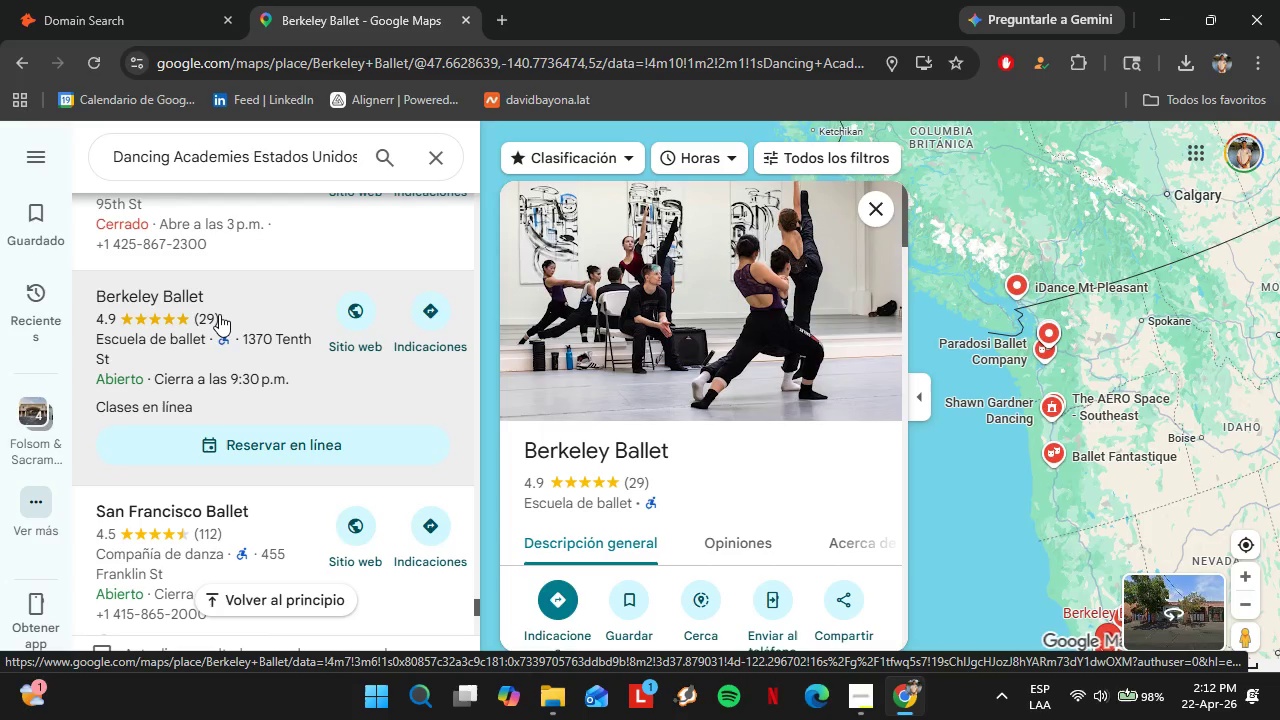 
wait(12.73)
 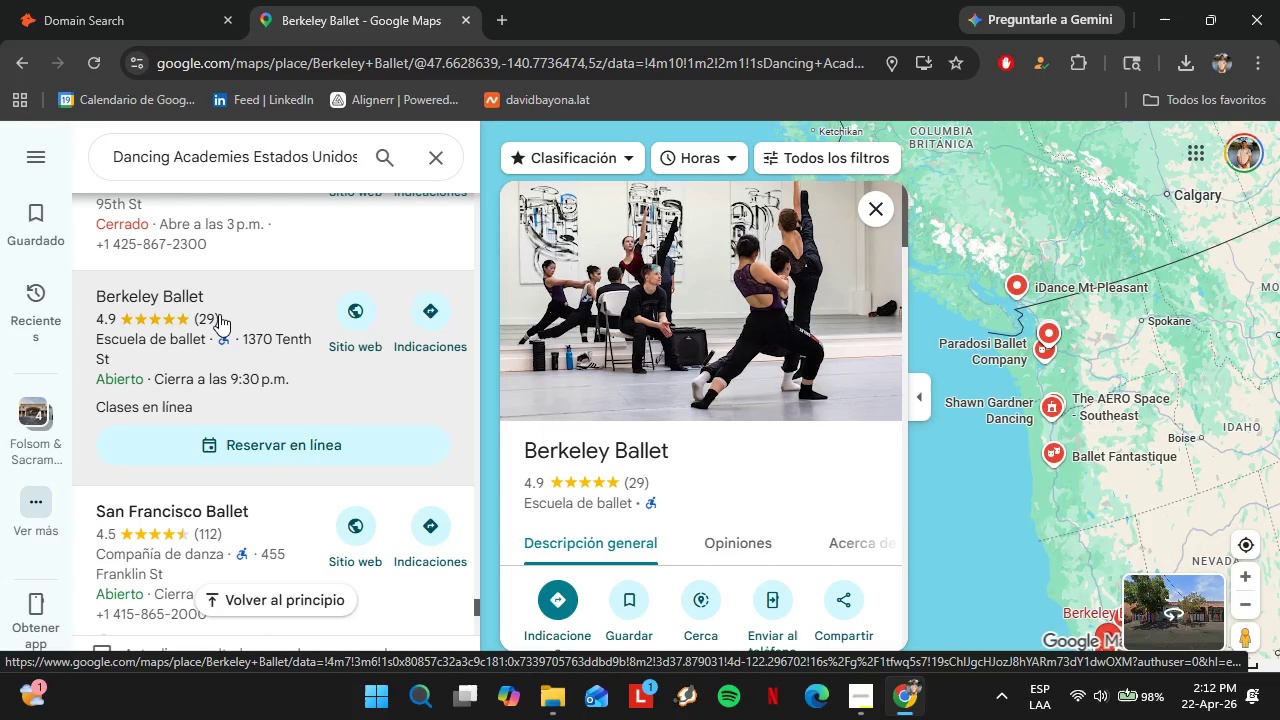 
scroll: coordinate [241, 463], scroll_direction: down, amount: 4.0
 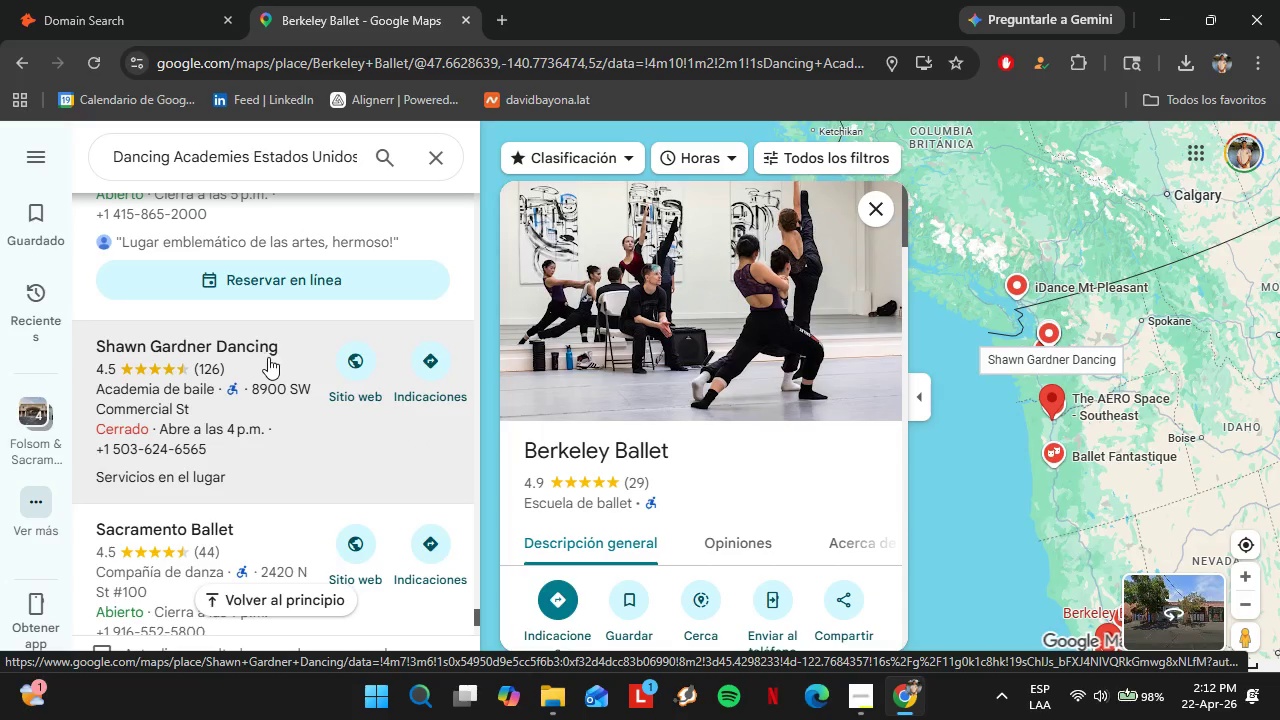 
left_click([275, 375])
 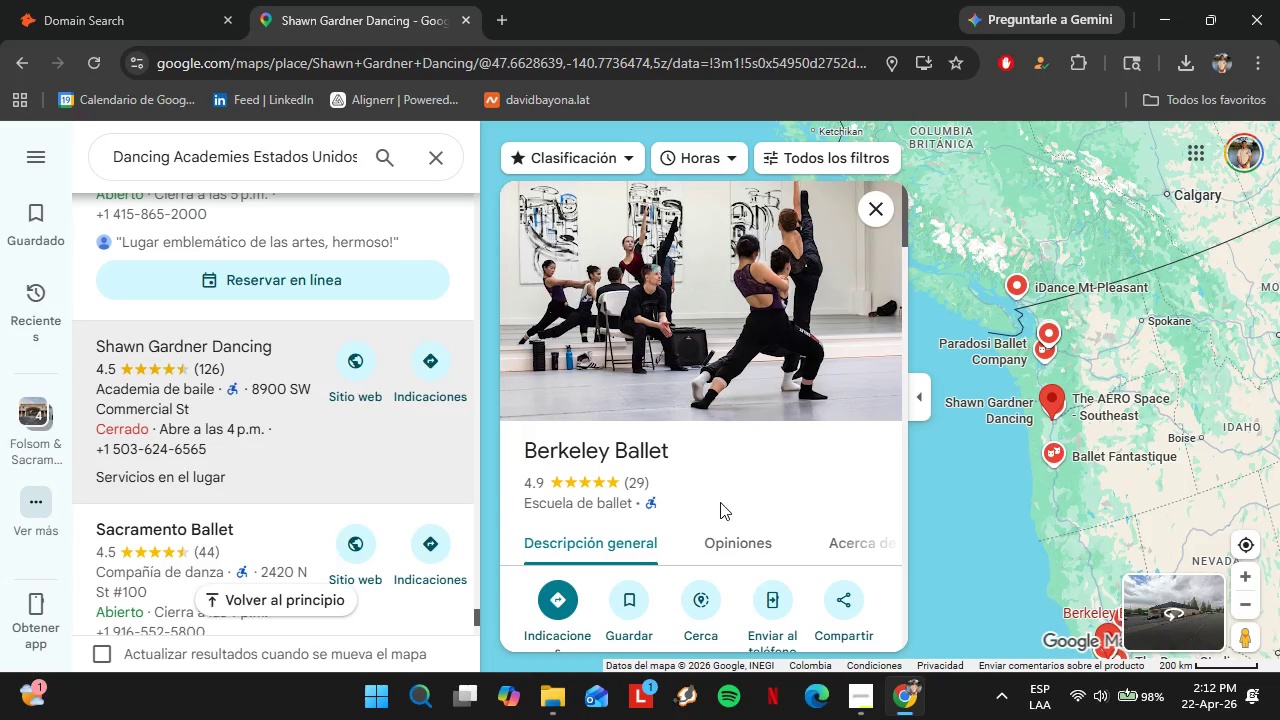 
wait(5.39)
 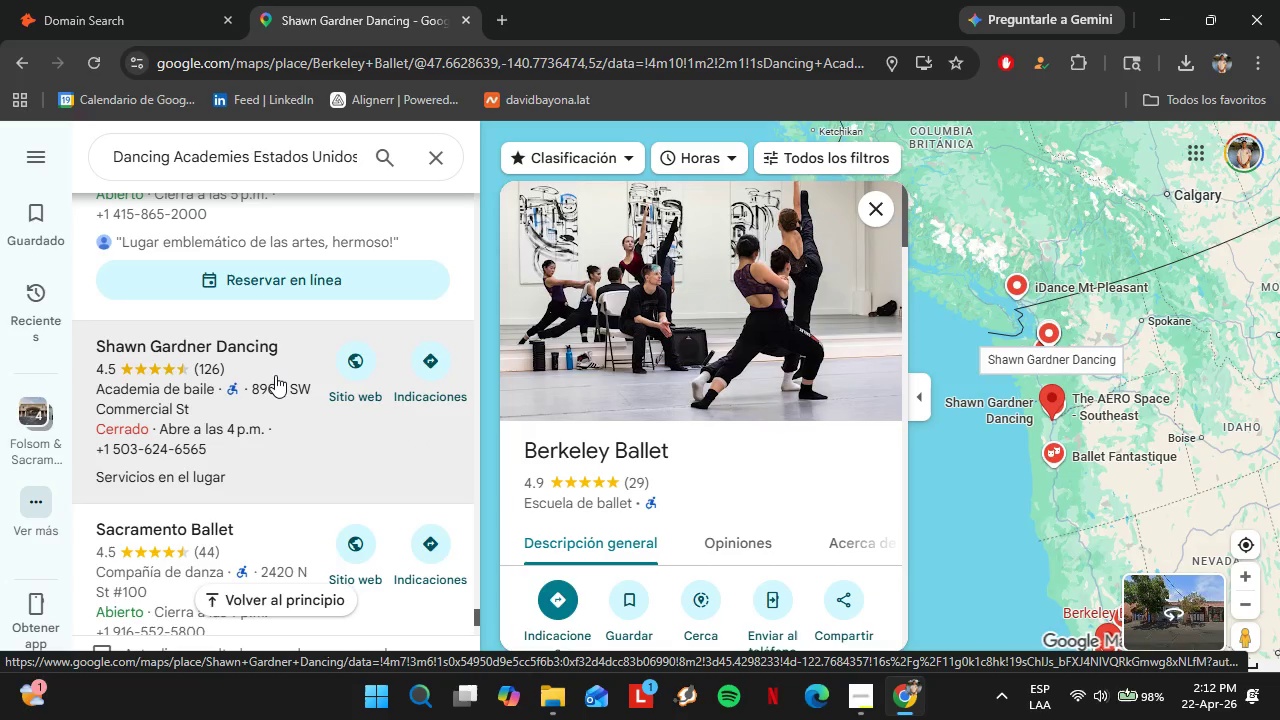 
scroll: coordinate [749, 447], scroll_direction: down, amount: 1.0
 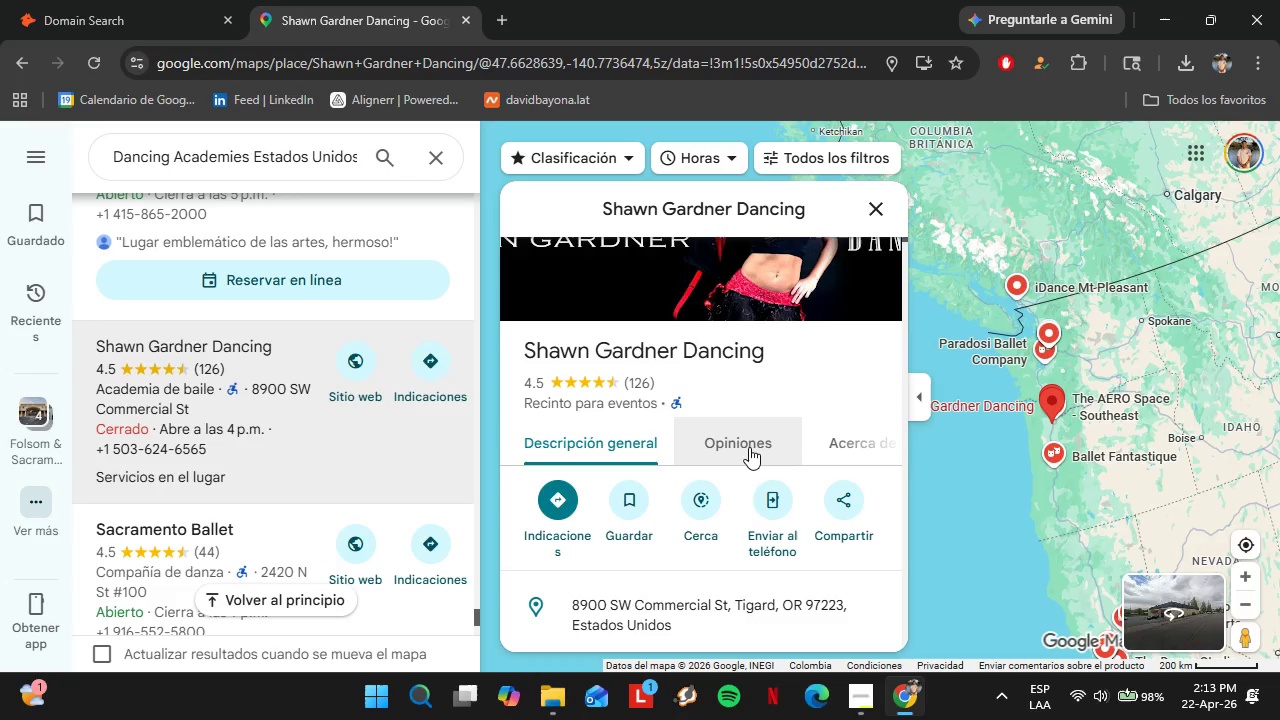 
wait(11.24)
 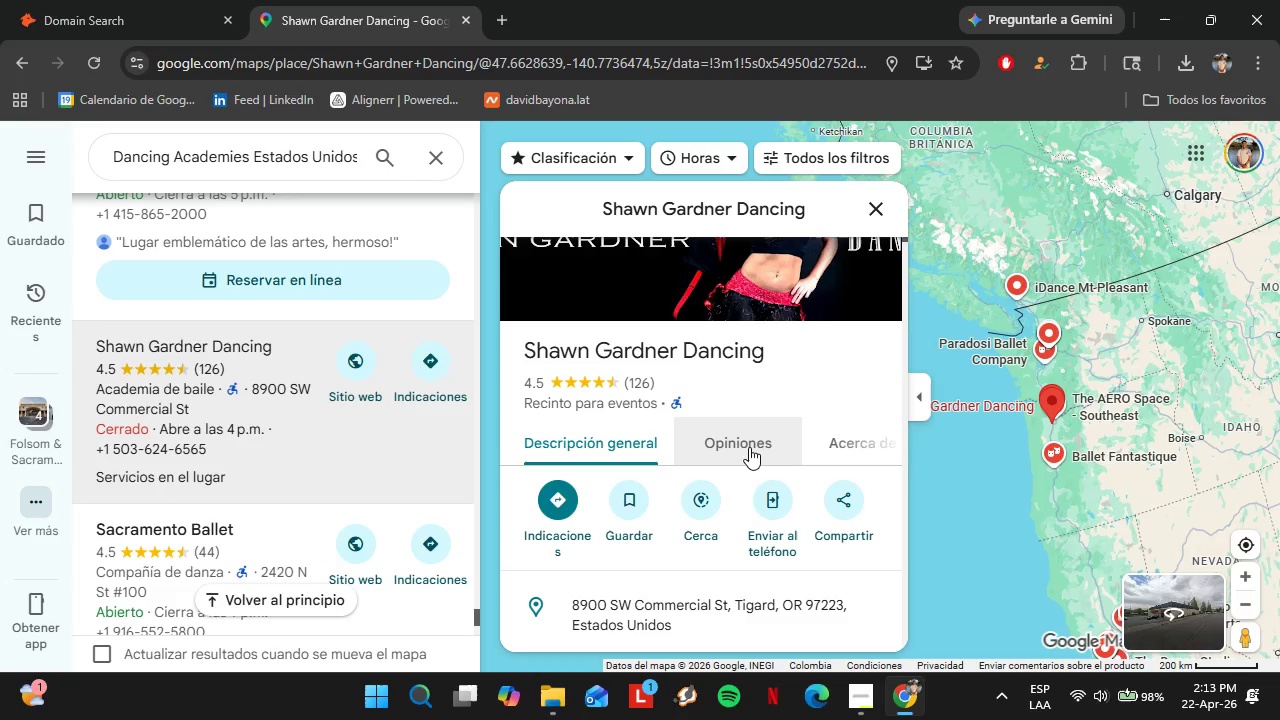 
scroll: coordinate [787, 455], scroll_direction: down, amount: 2.0
 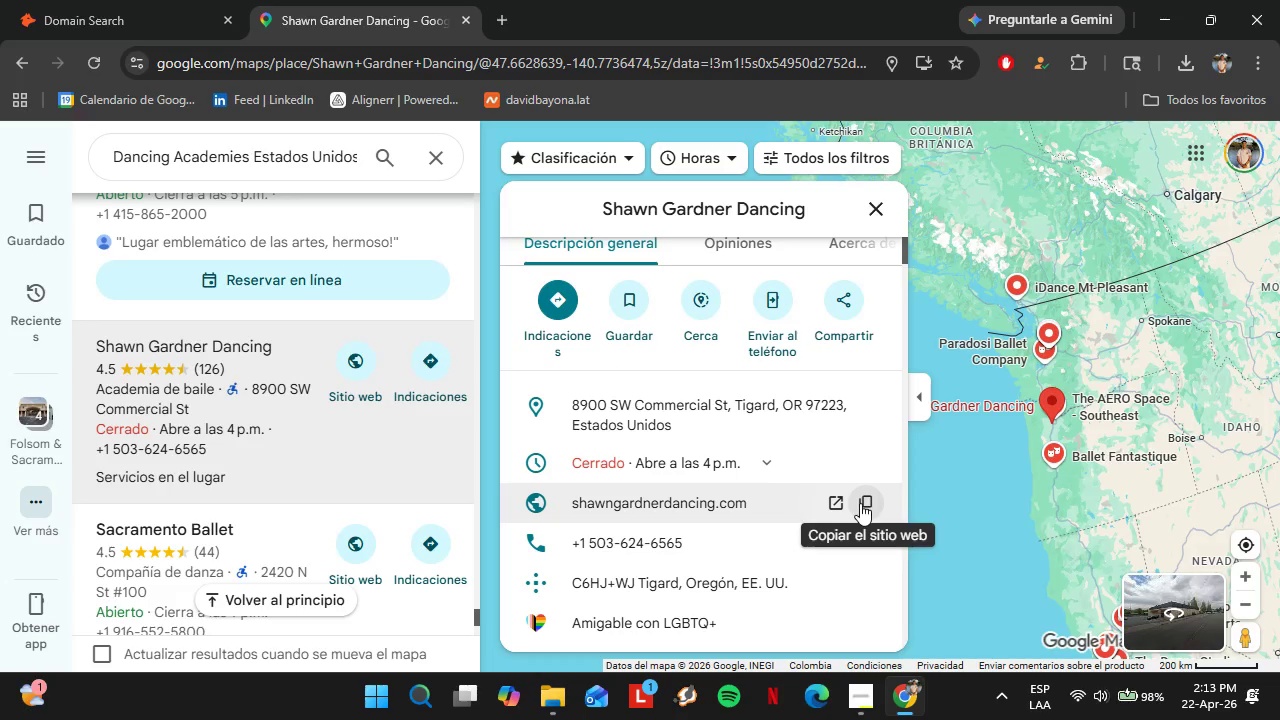 
left_click([864, 503])
 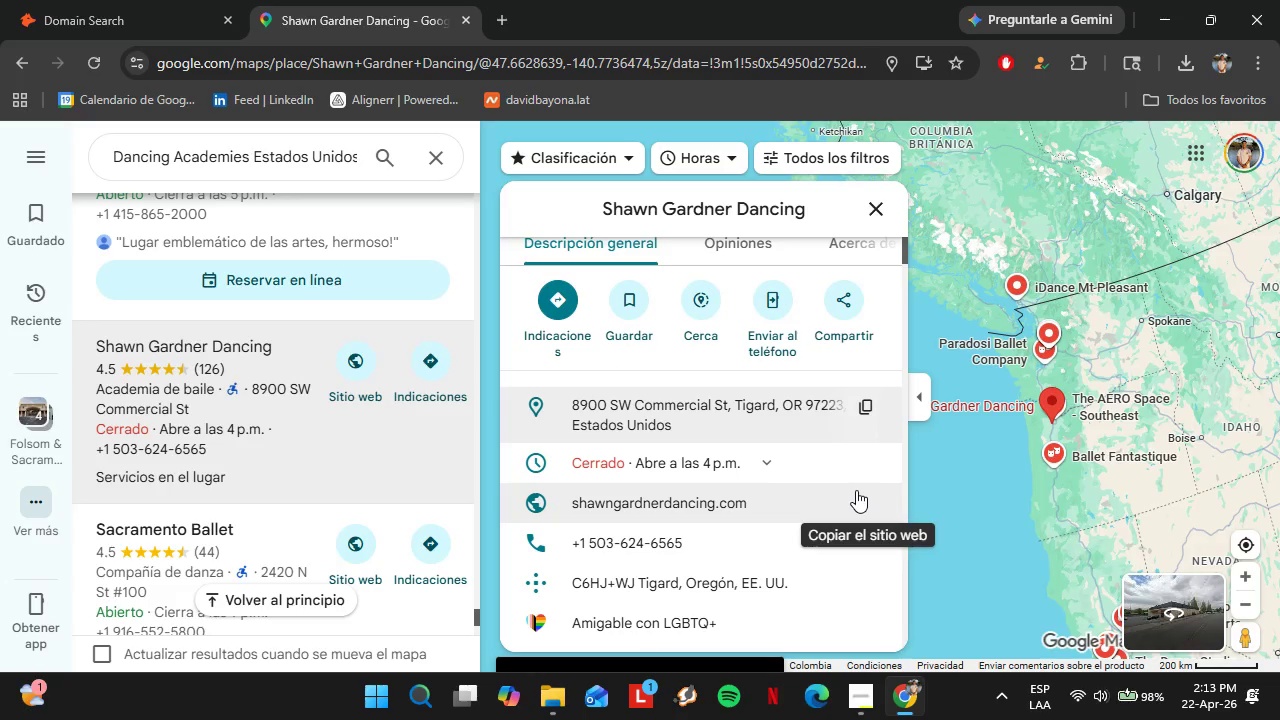 
left_click([177, 0])
 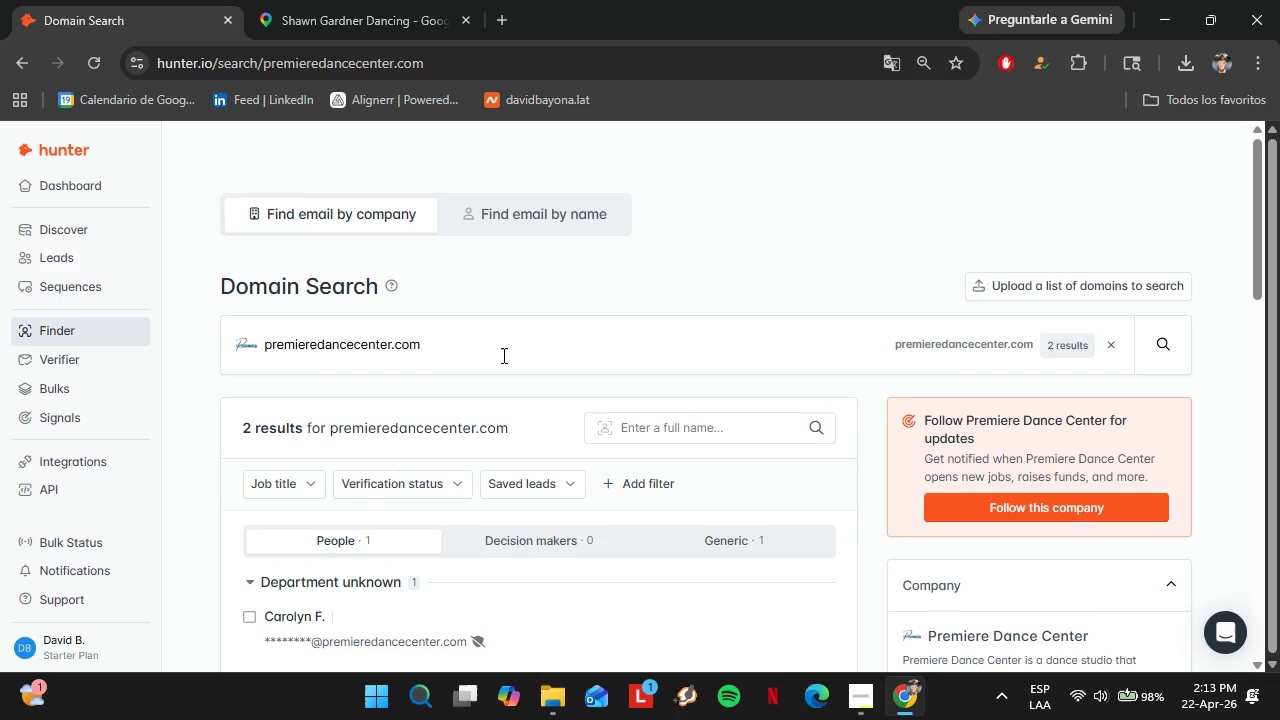 
double_click([502, 355])
 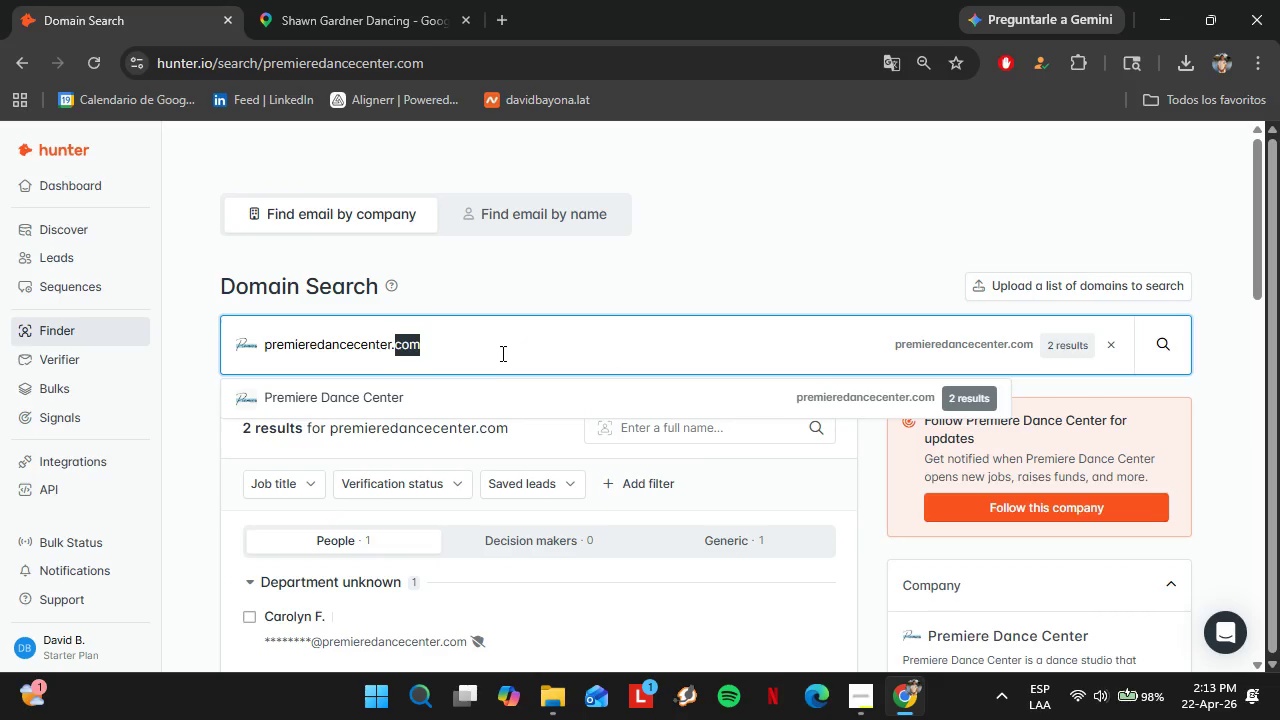 
triple_click([501, 353])
 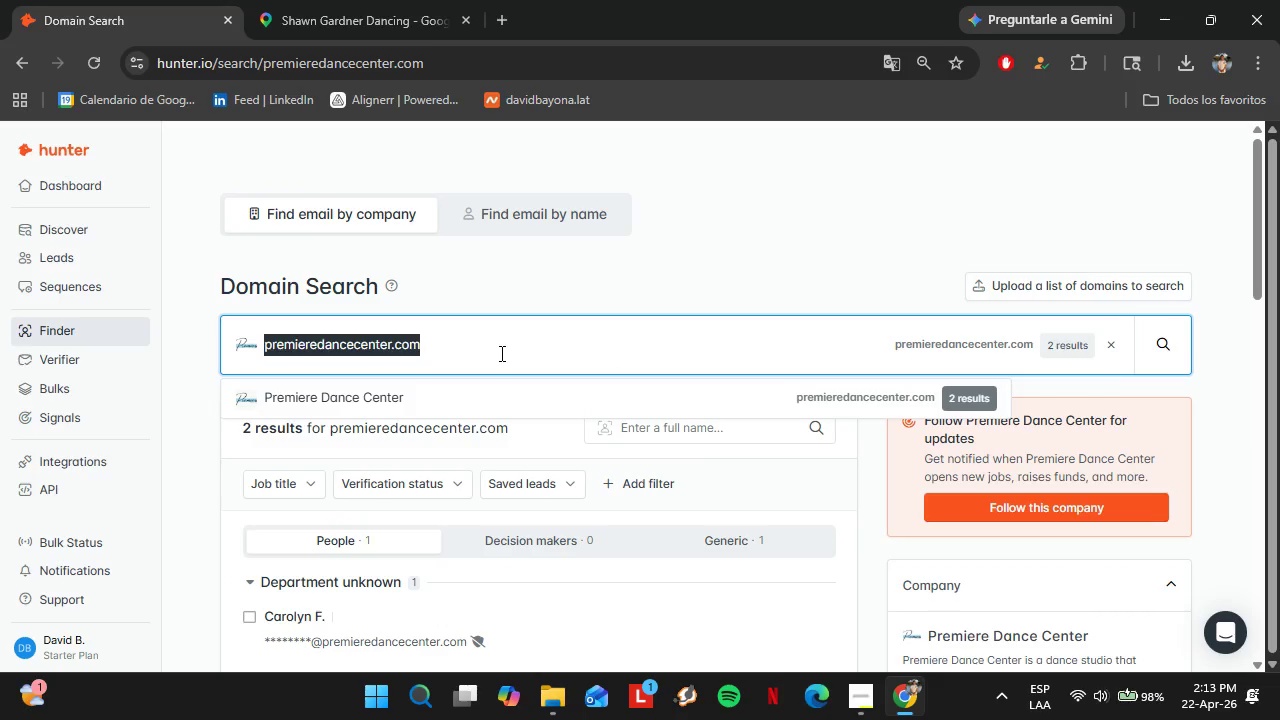 
right_click([500, 353])
 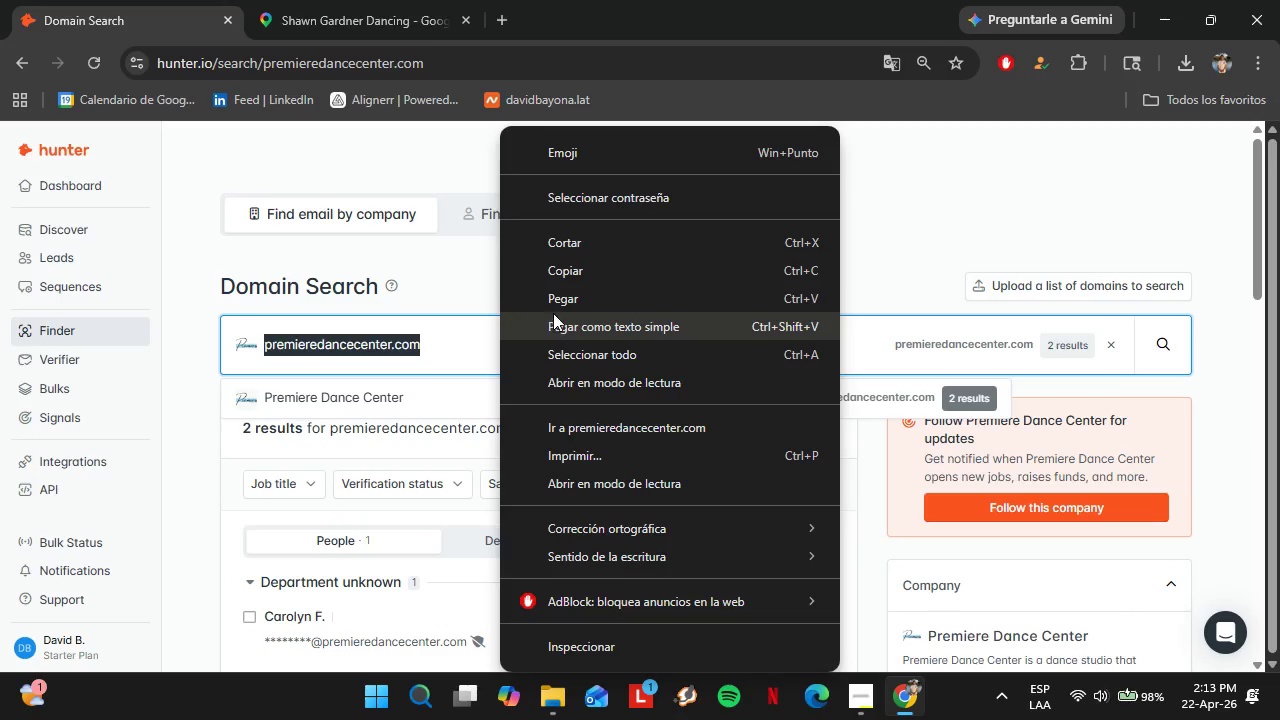 
left_click([553, 305])
 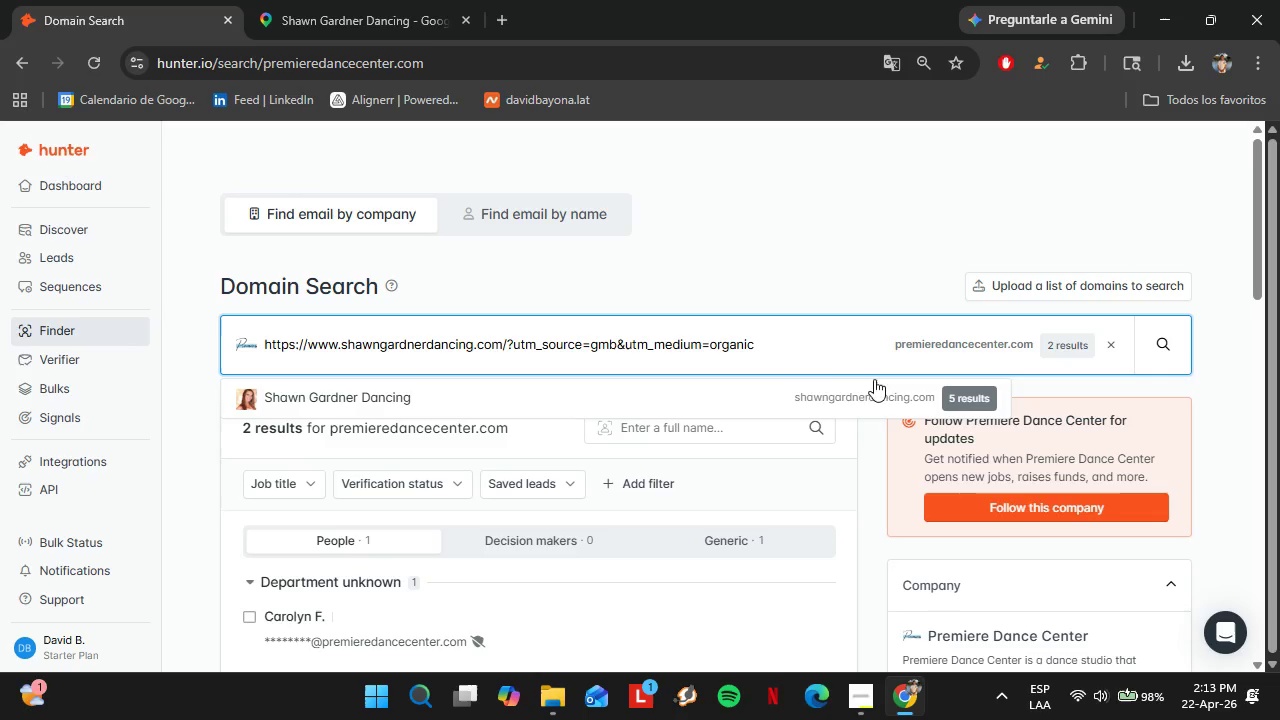 
left_click([818, 380])
 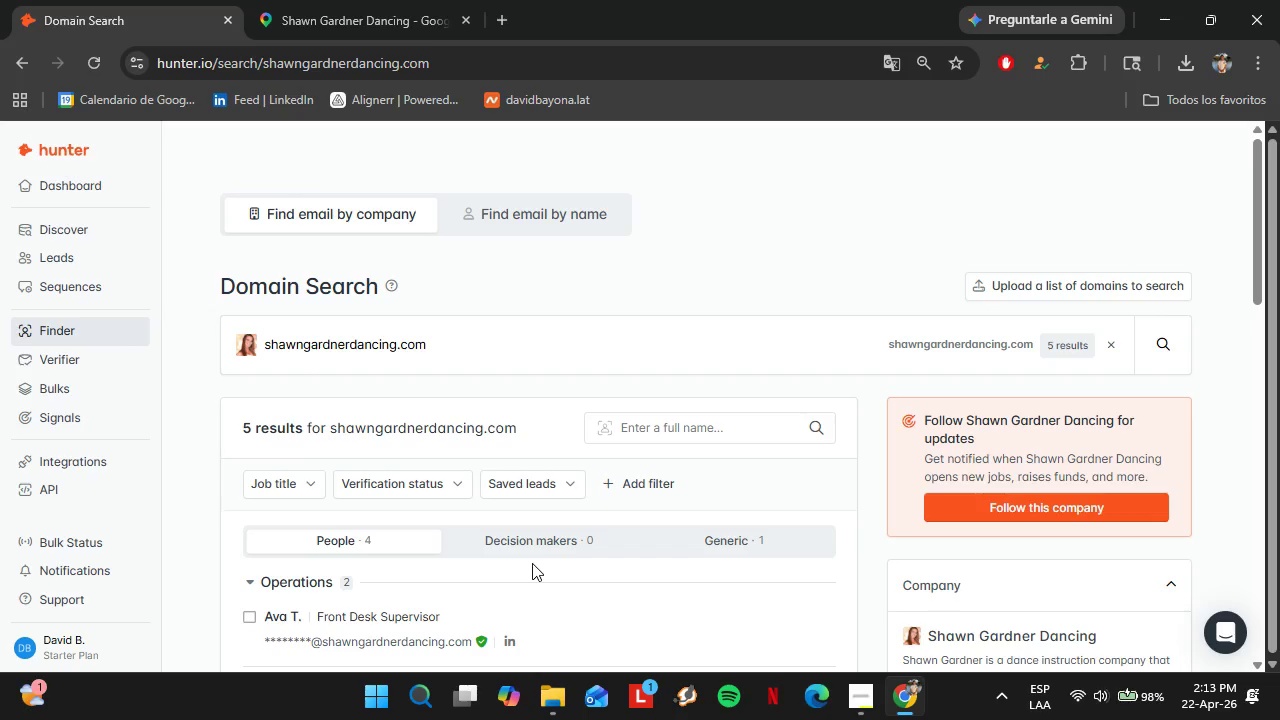 
wait(45.58)
 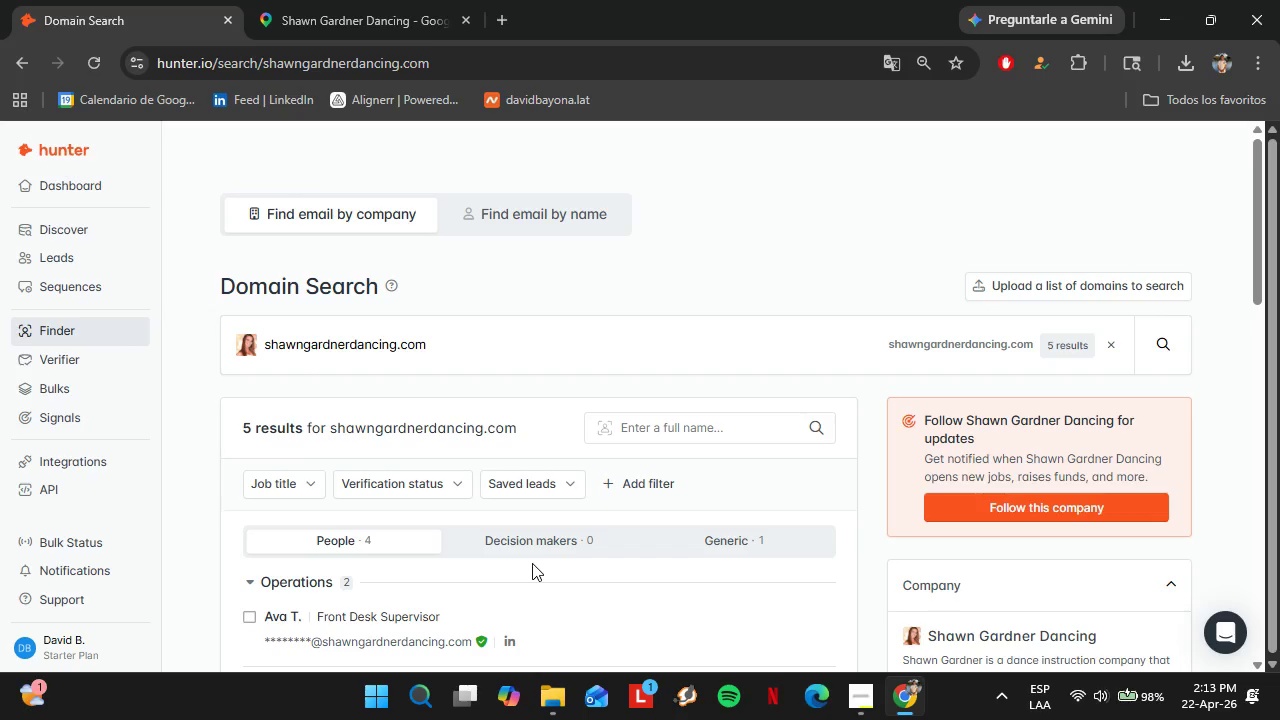 
left_click([274, 0])
 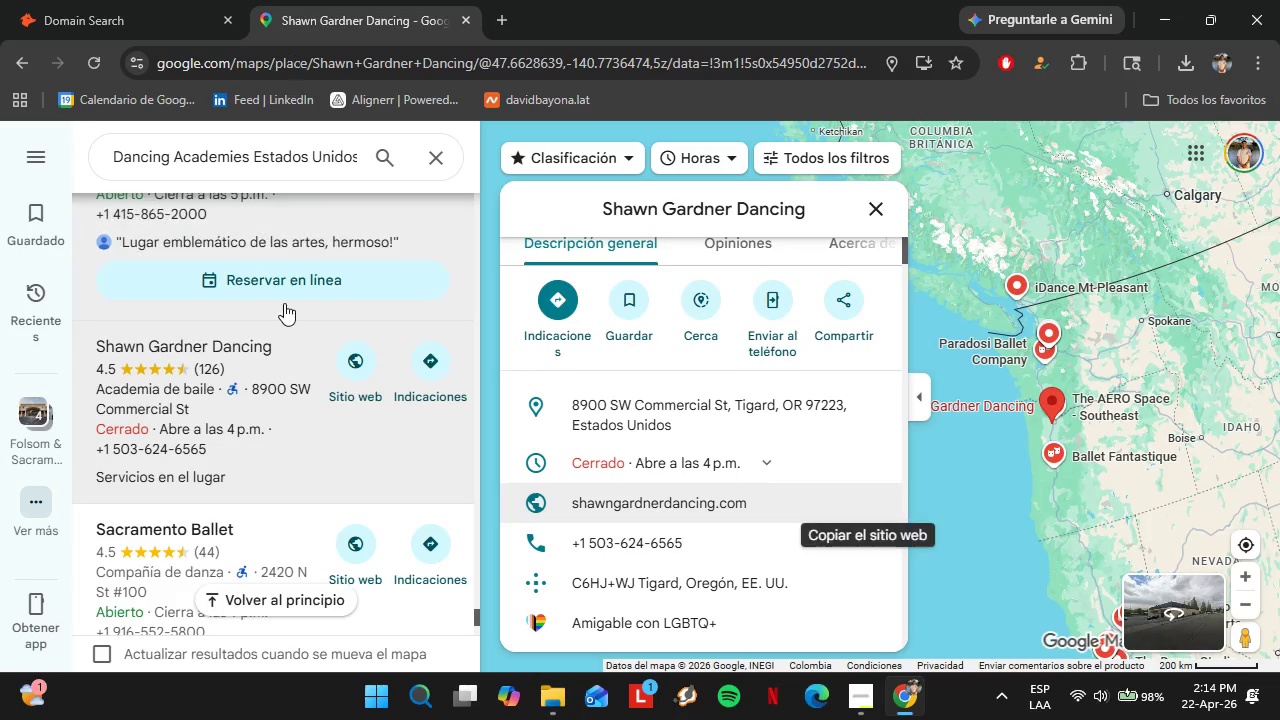 
scroll: coordinate [283, 391], scroll_direction: down, amount: 2.0
 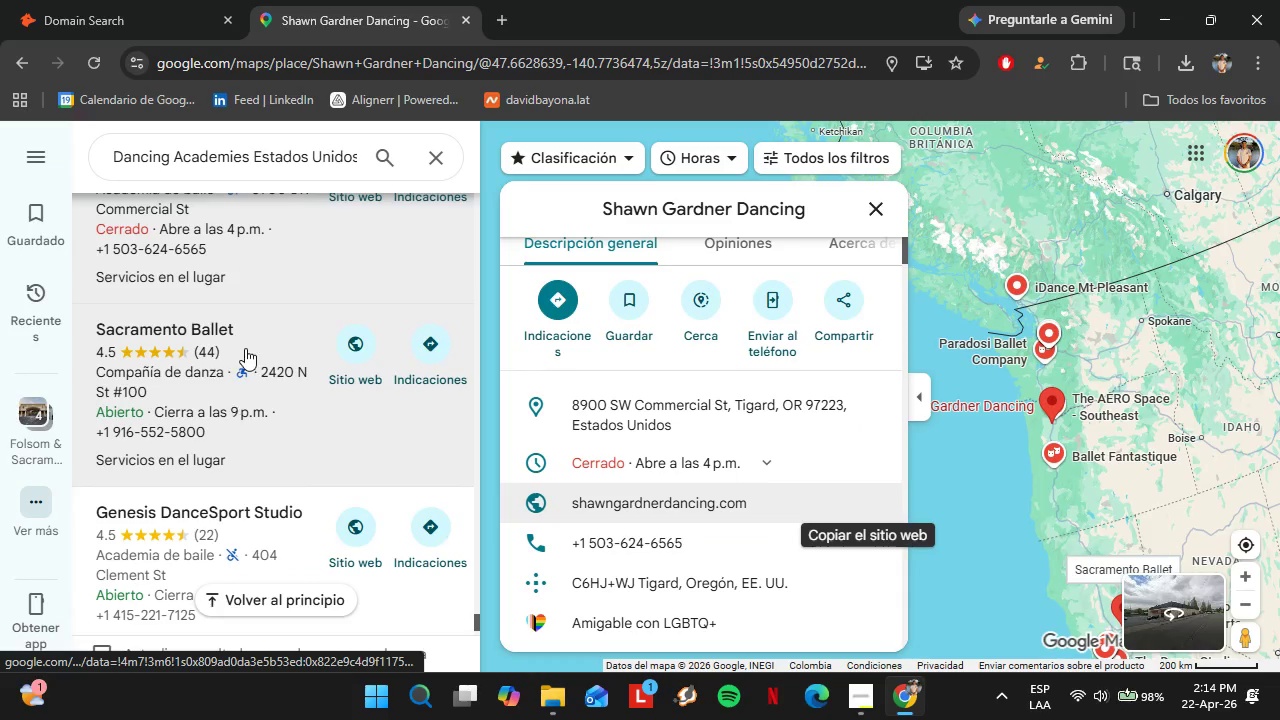 
scroll: coordinate [247, 347], scroll_direction: up, amount: 1.0
 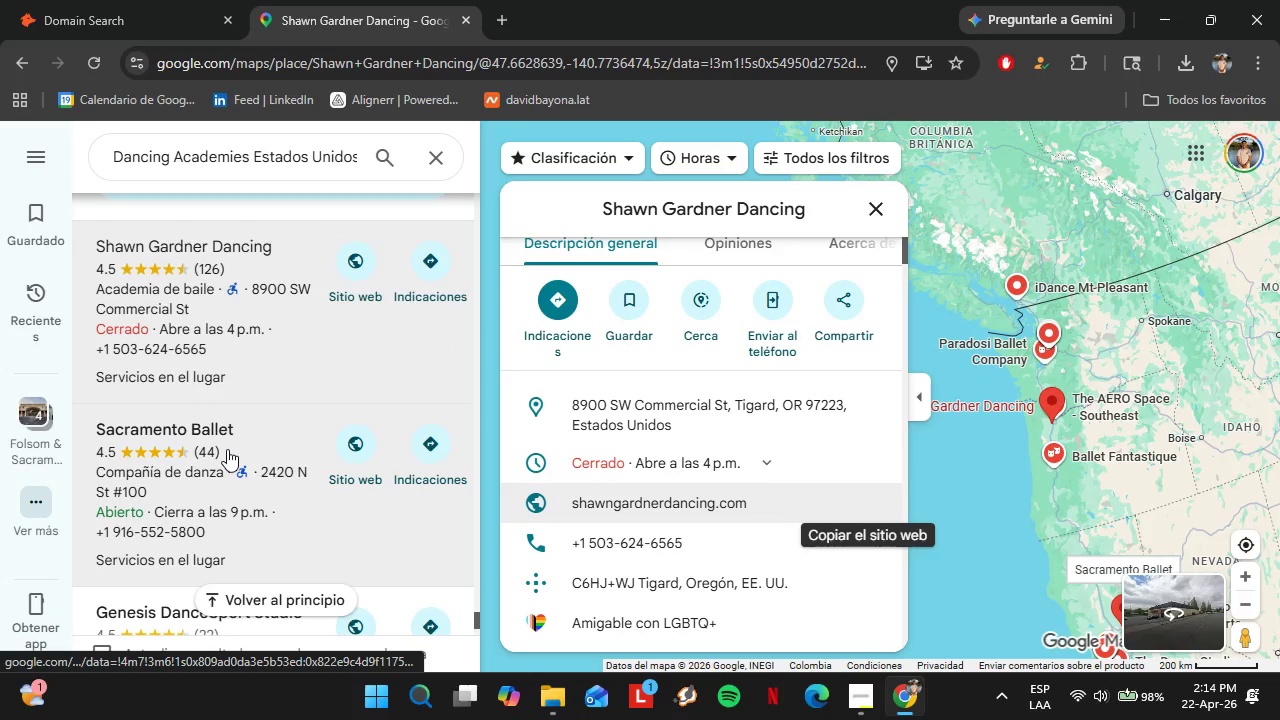 
scroll: coordinate [226, 449], scroll_direction: down, amount: 1.0
 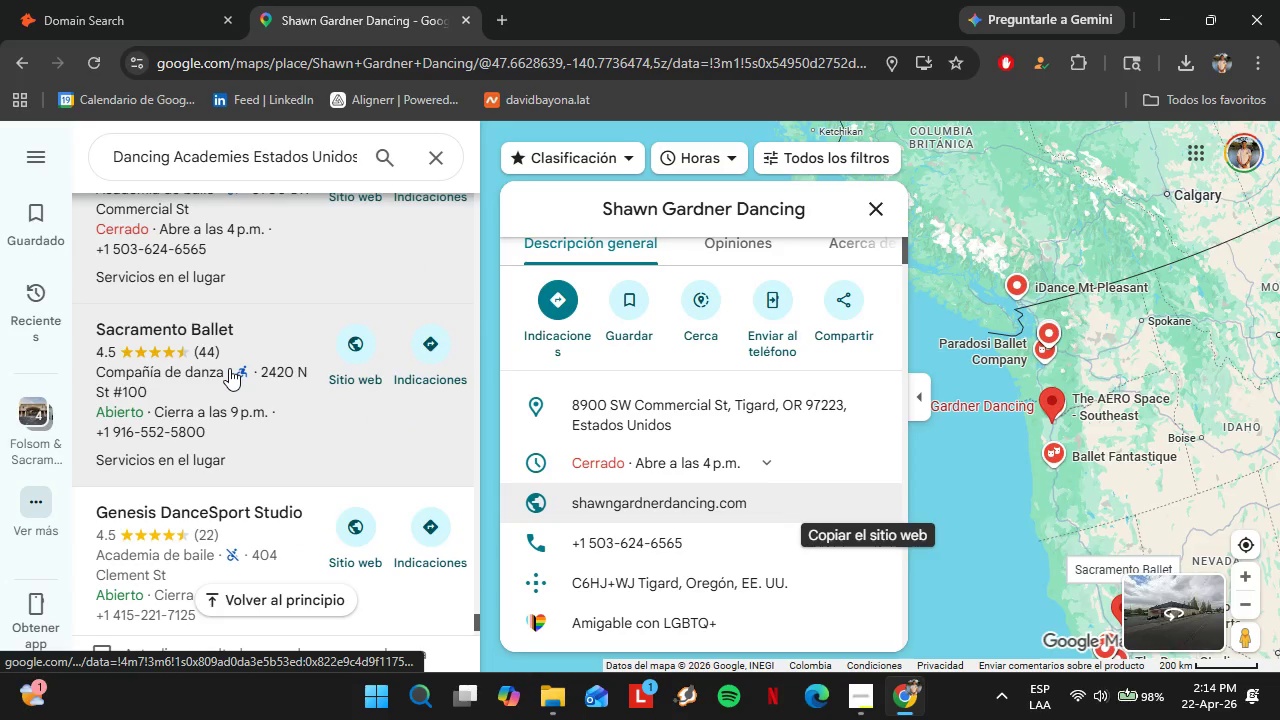 
left_click([229, 368])
 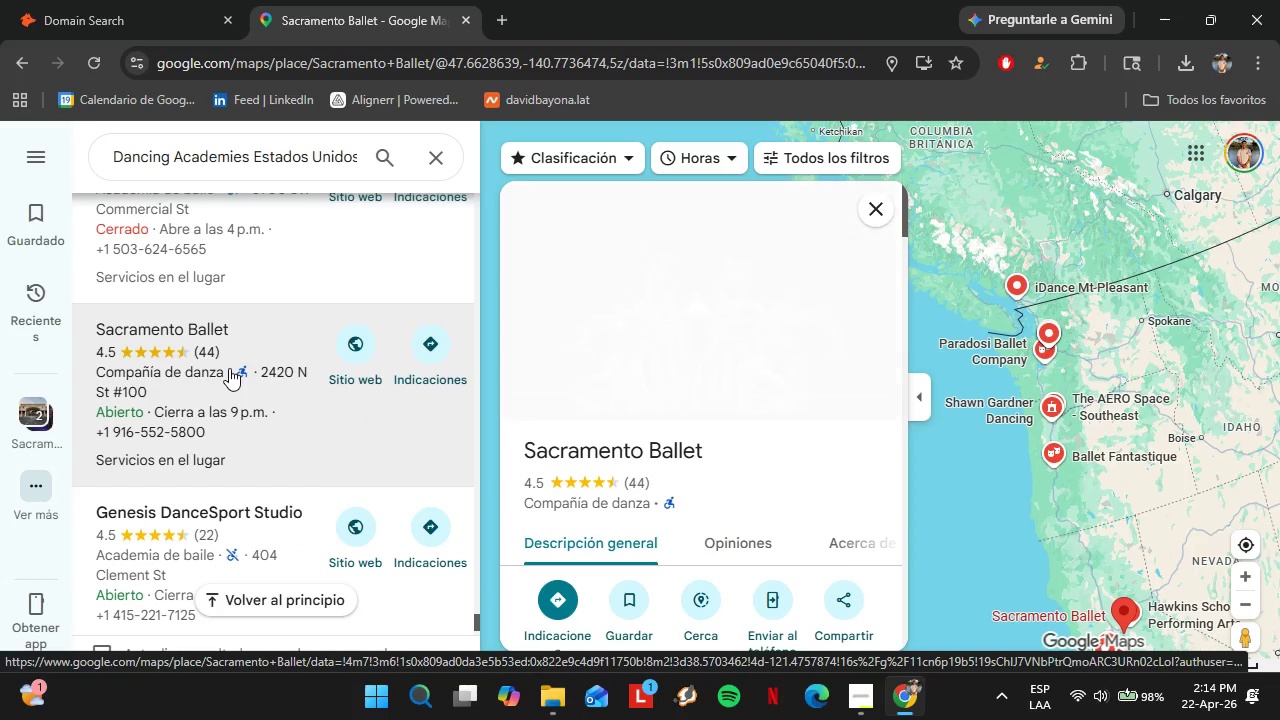 
wait(8.61)
 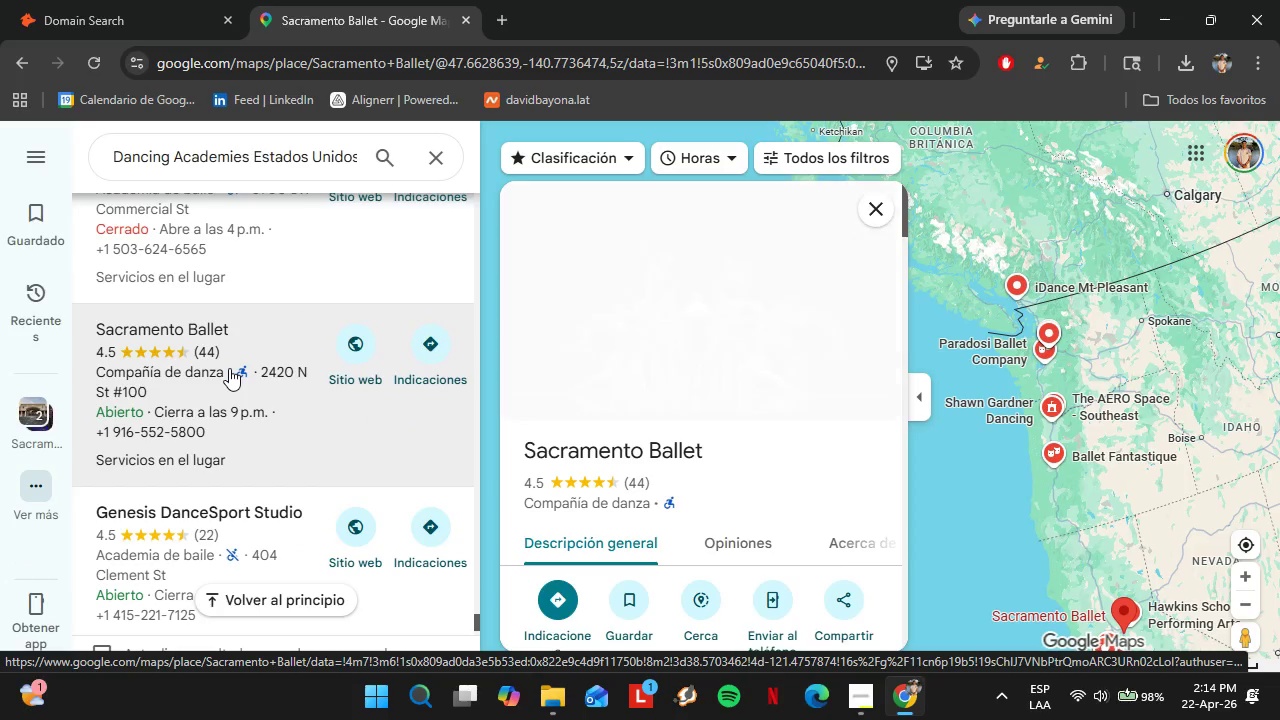 
scroll: coordinate [729, 415], scroll_direction: down, amount: 3.0
 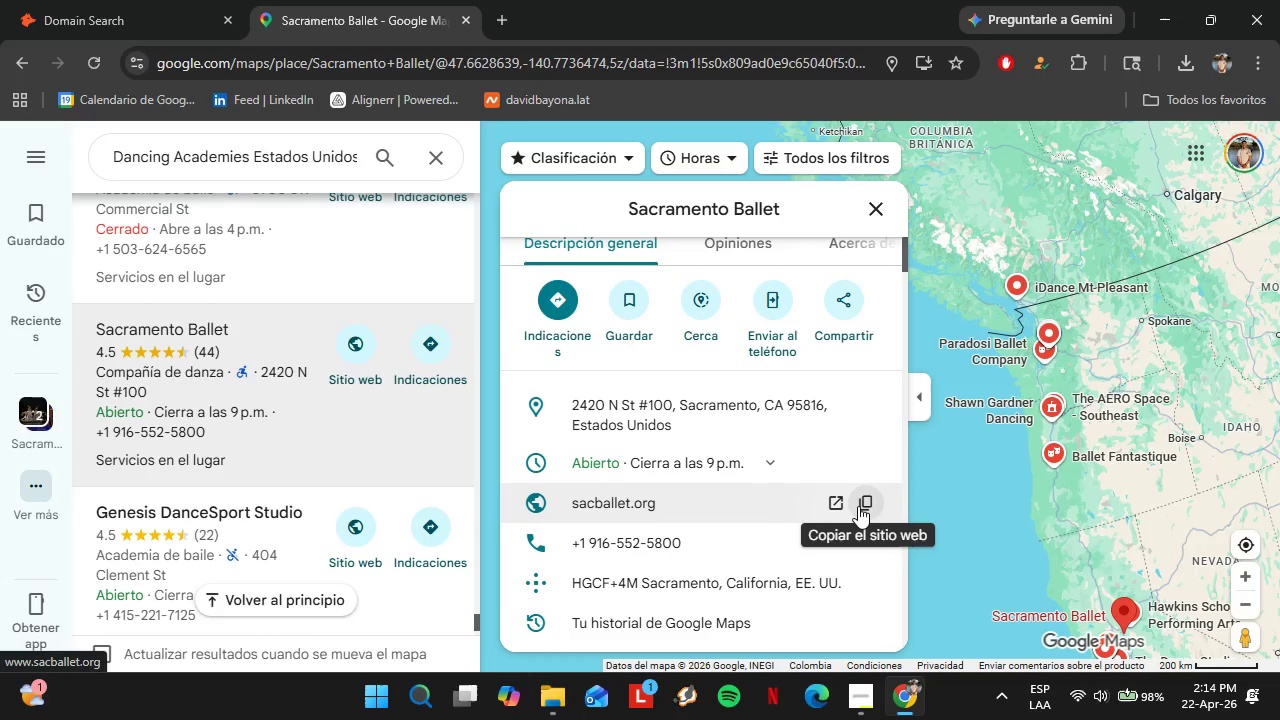 
left_click([861, 506])
 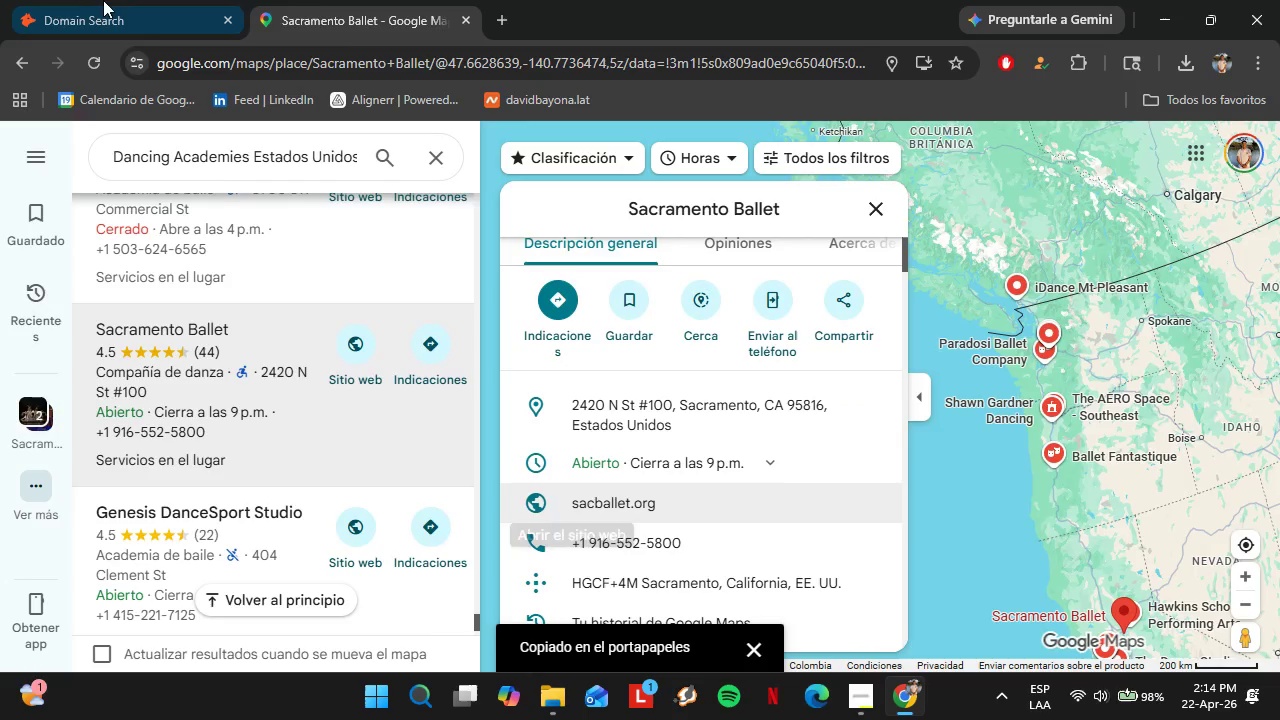 
left_click([84, 0])
 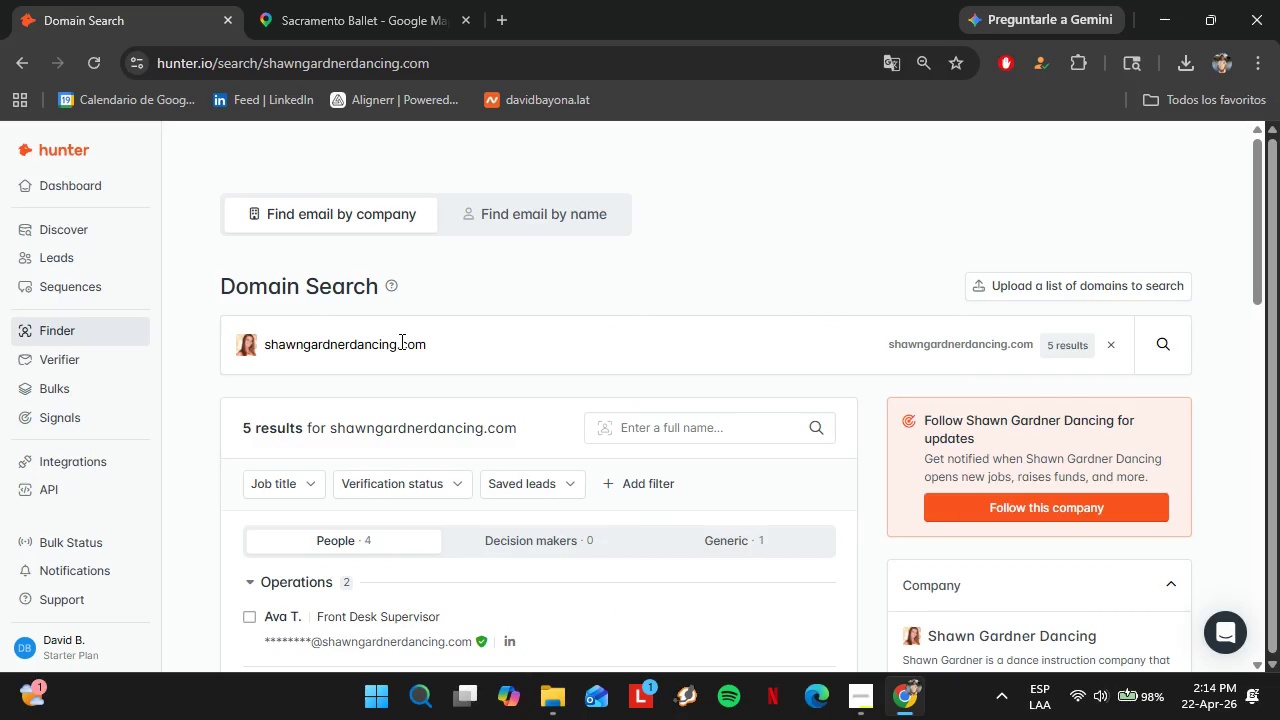 
double_click([400, 341])
 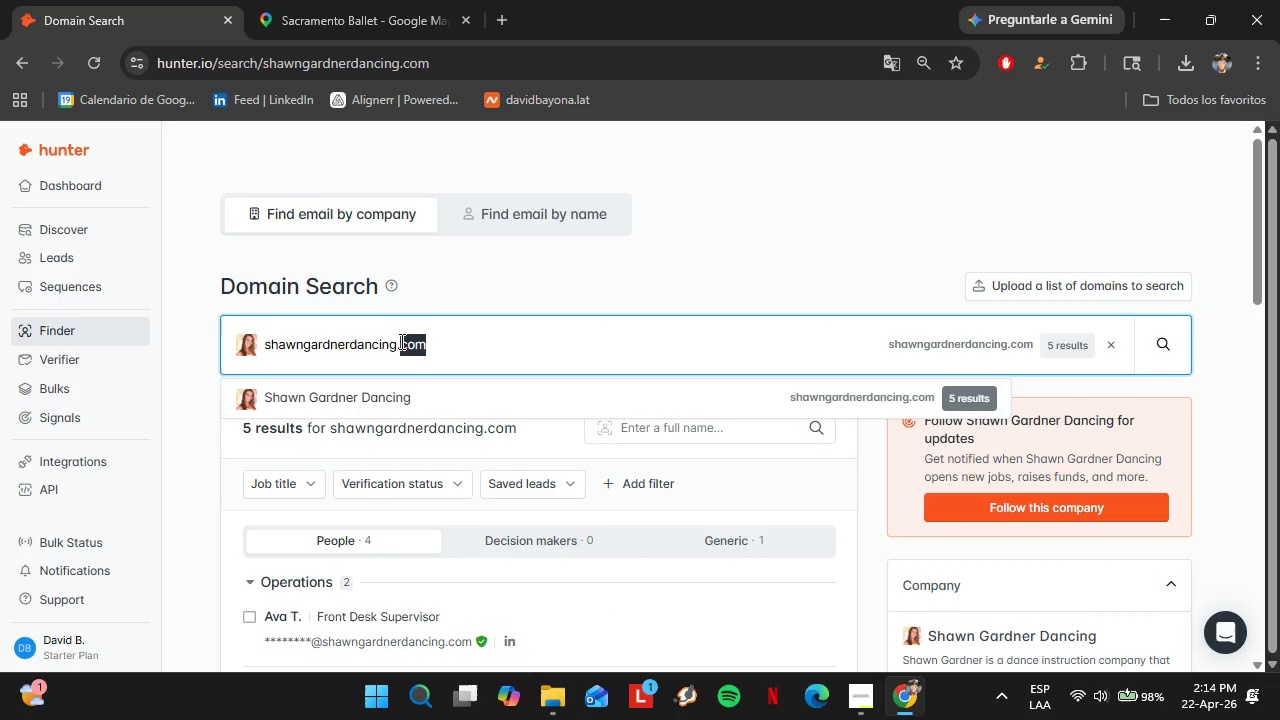 
triple_click([400, 341])
 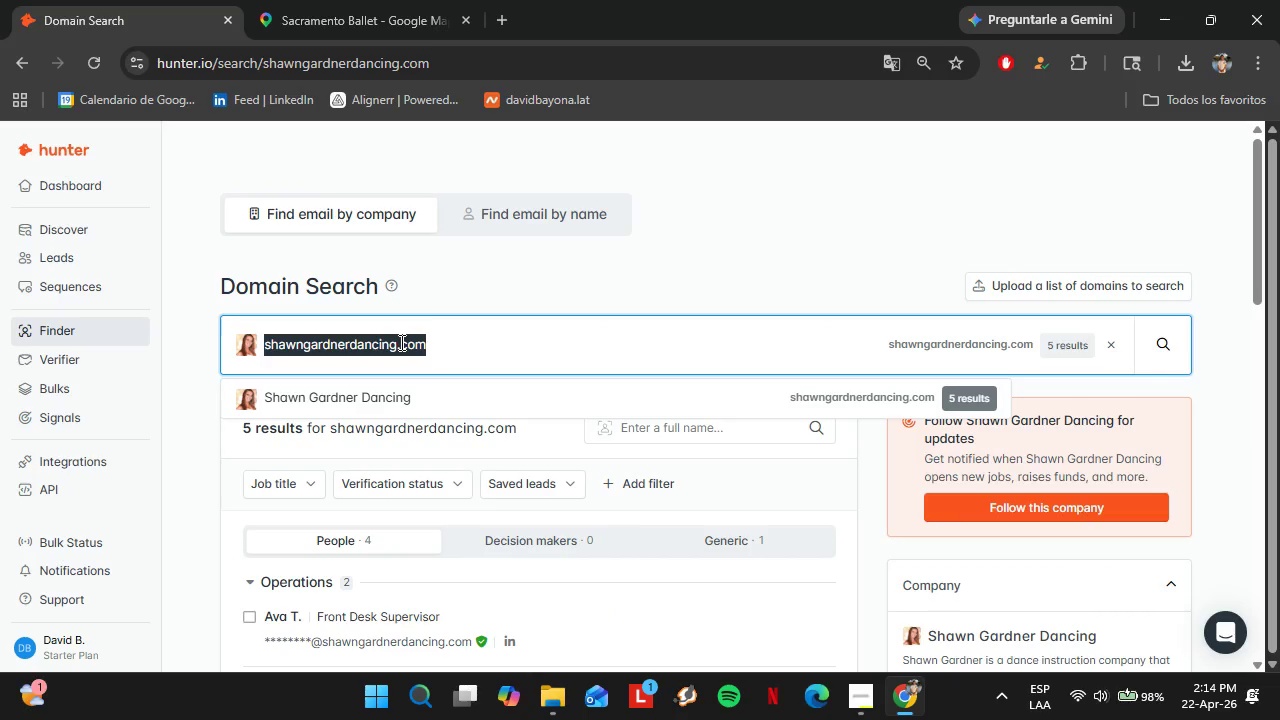 
key(Control+V)
 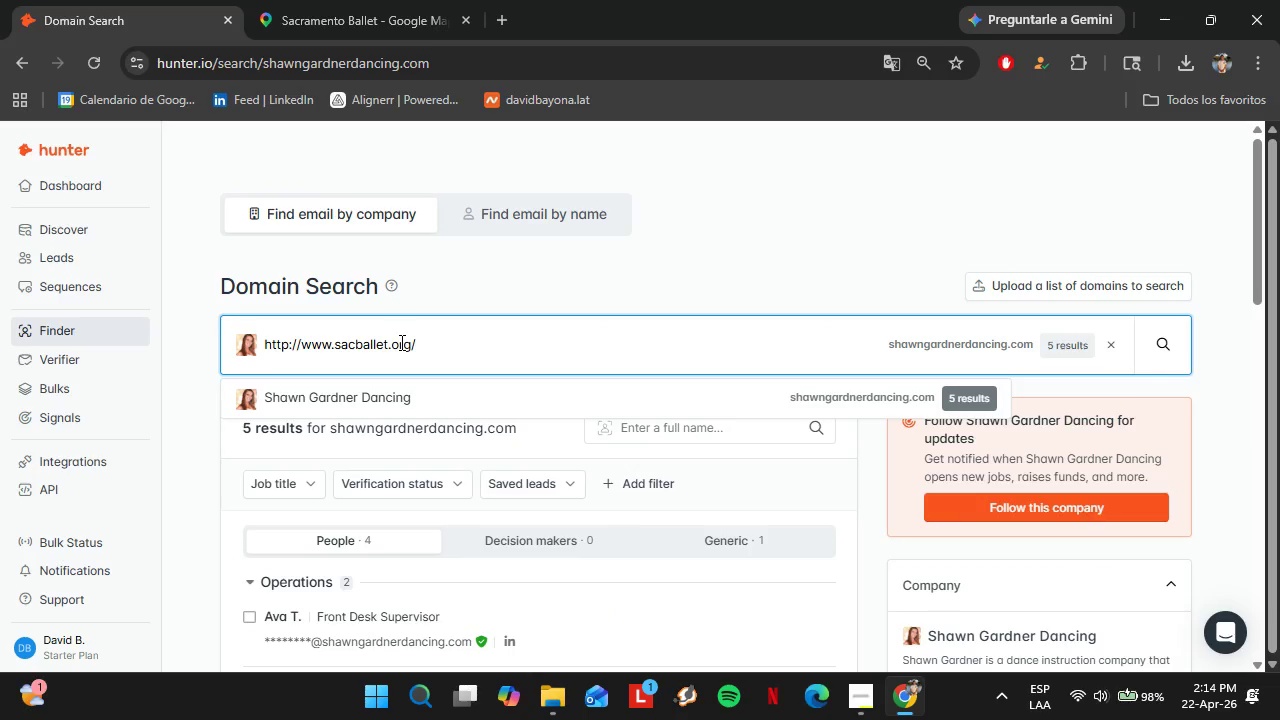 
key(Enter)
 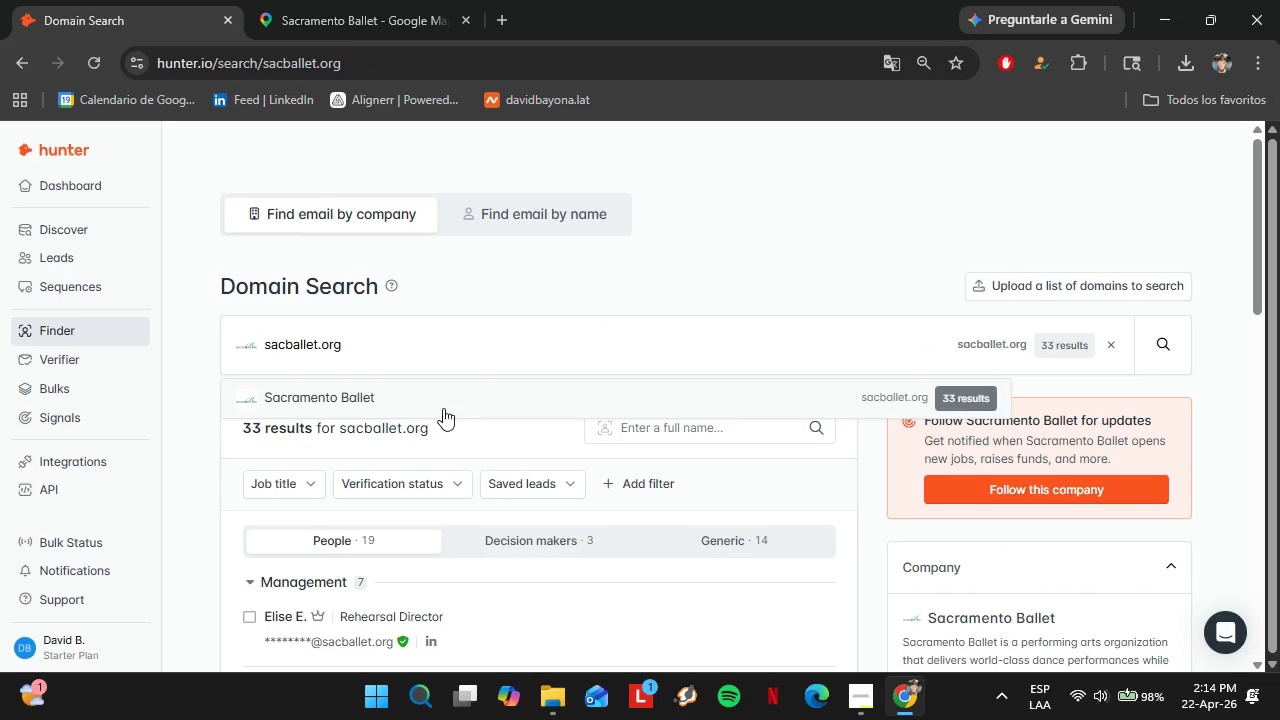 
scroll: coordinate [436, 441], scroll_direction: down, amount: 5.0
 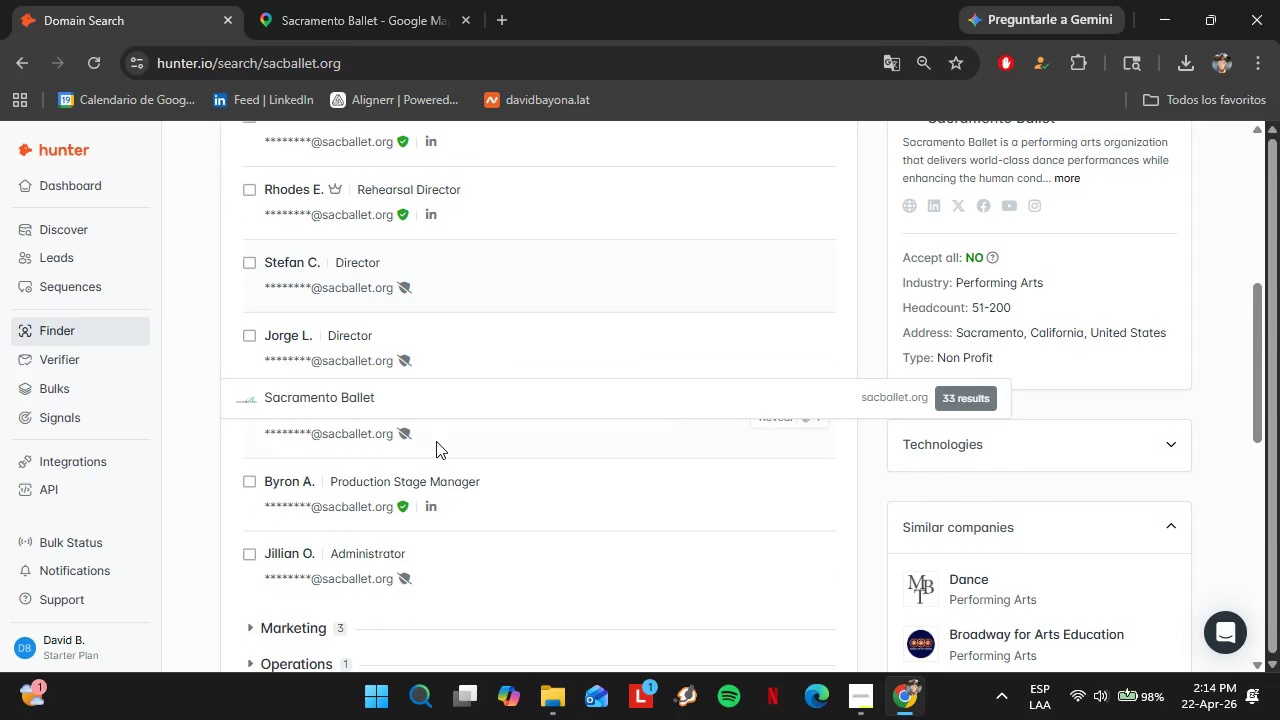 
scroll: coordinate [436, 441], scroll_direction: up, amount: 2.0
 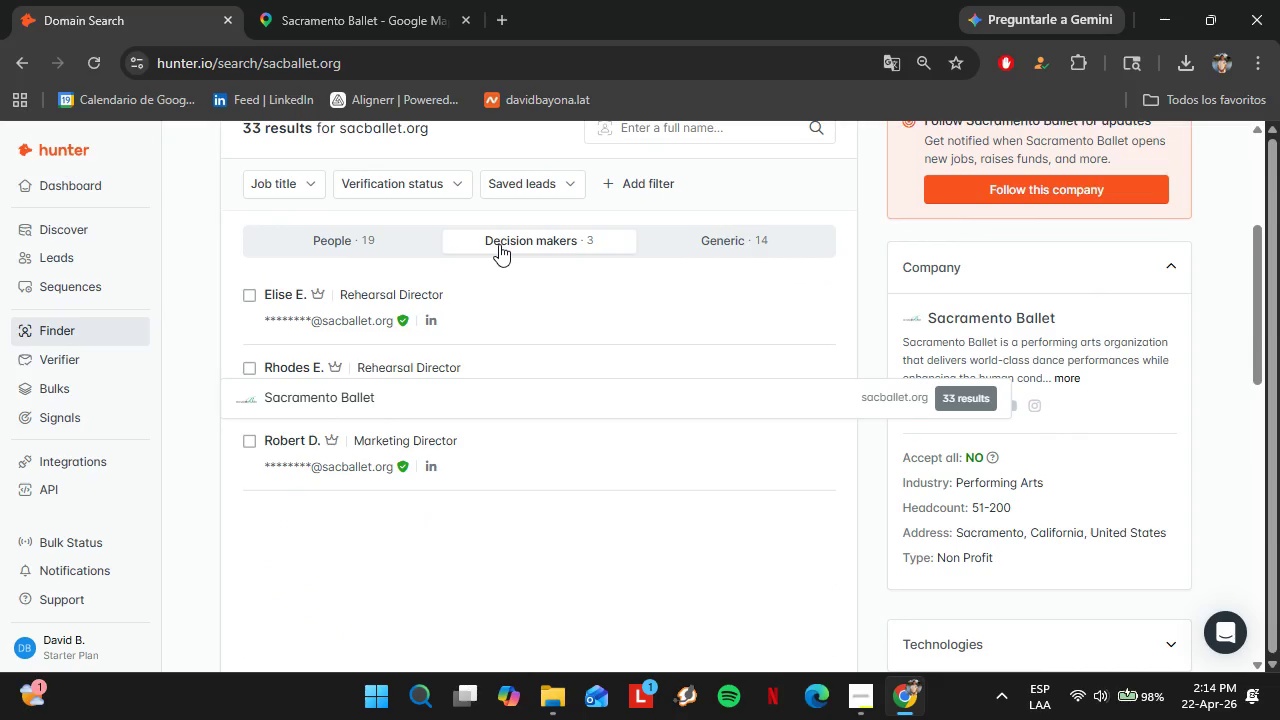 
scroll: coordinate [451, 430], scroll_direction: down, amount: 1.0
 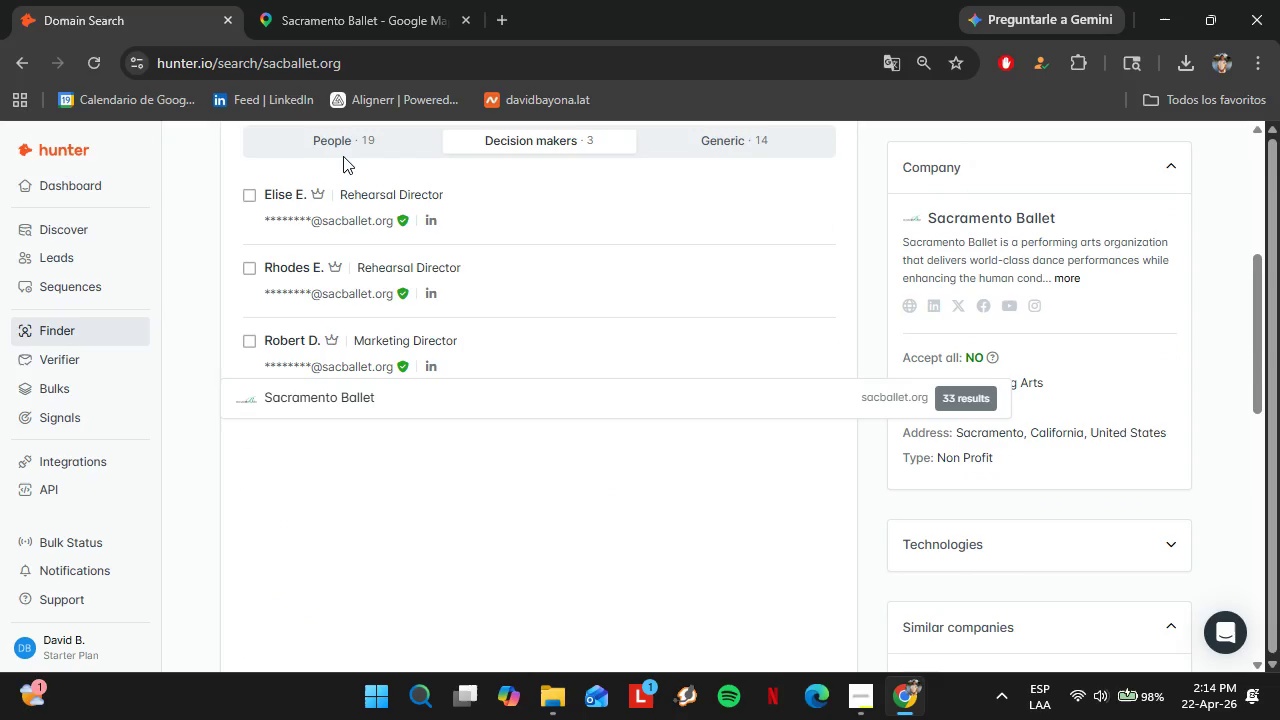 
left_click([343, 154])
 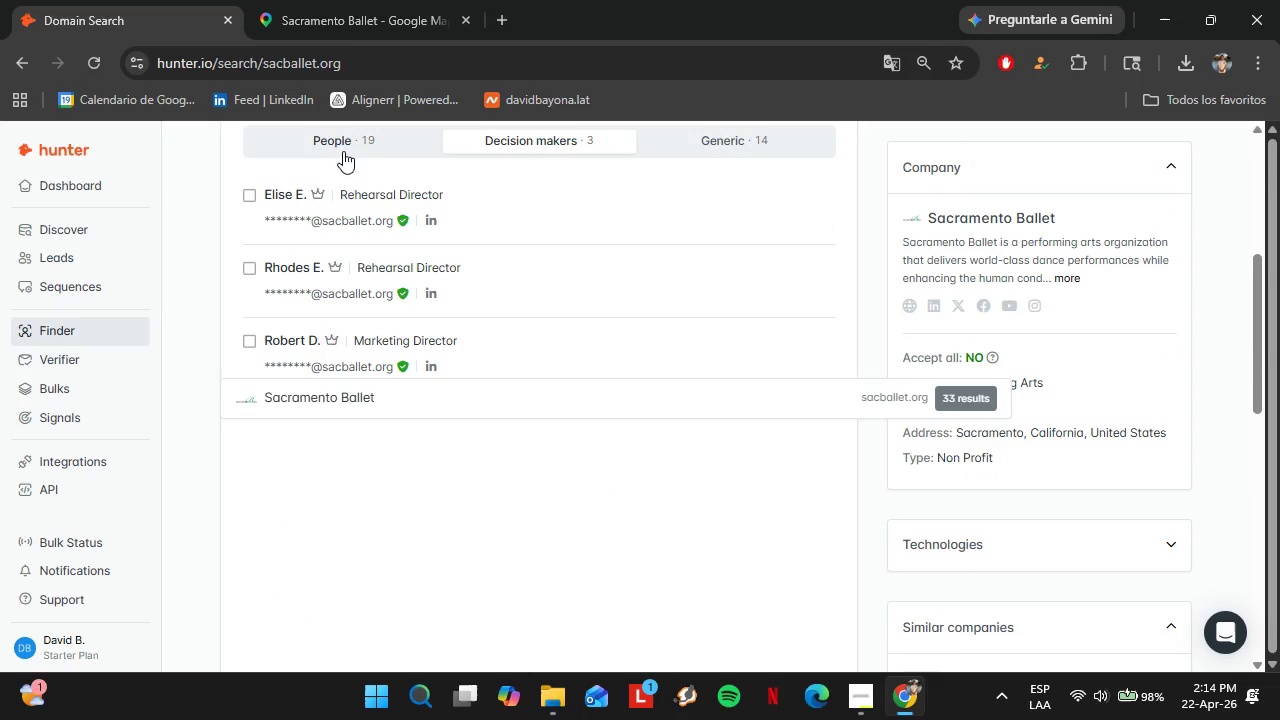 
wait(12.28)
 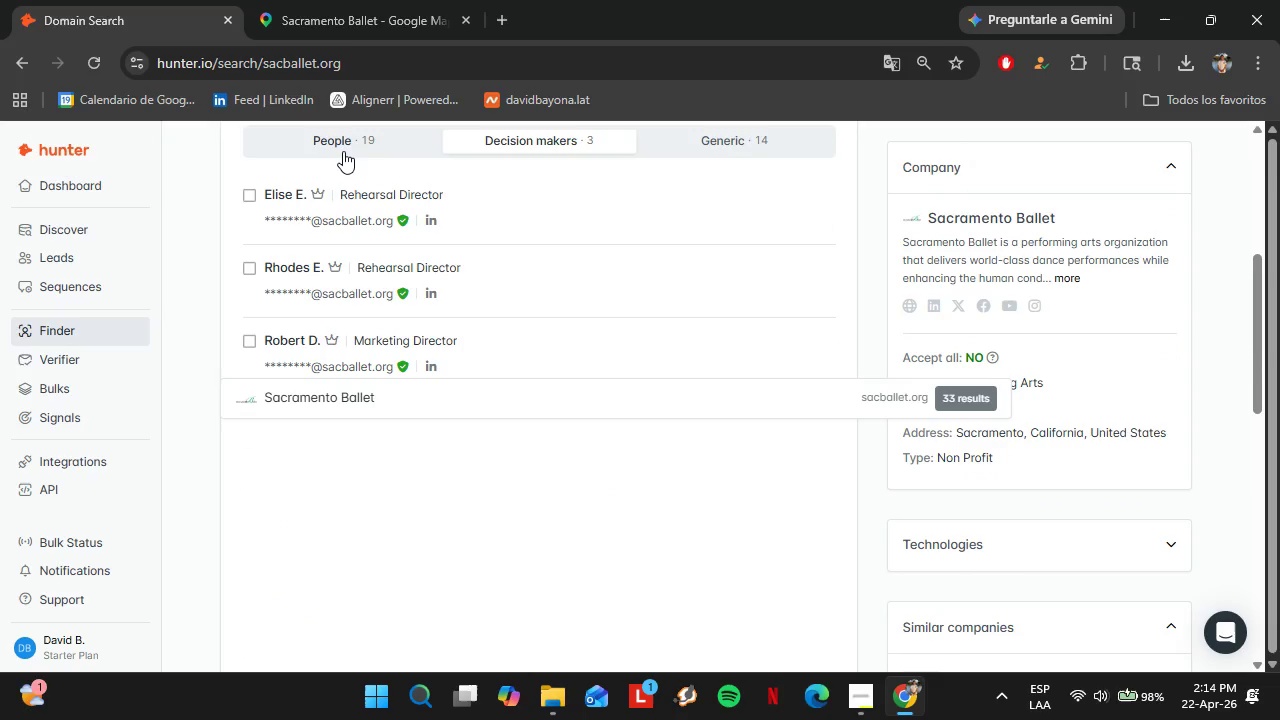 
scroll: coordinate [348, 422], scroll_direction: down, amount: 1.0
 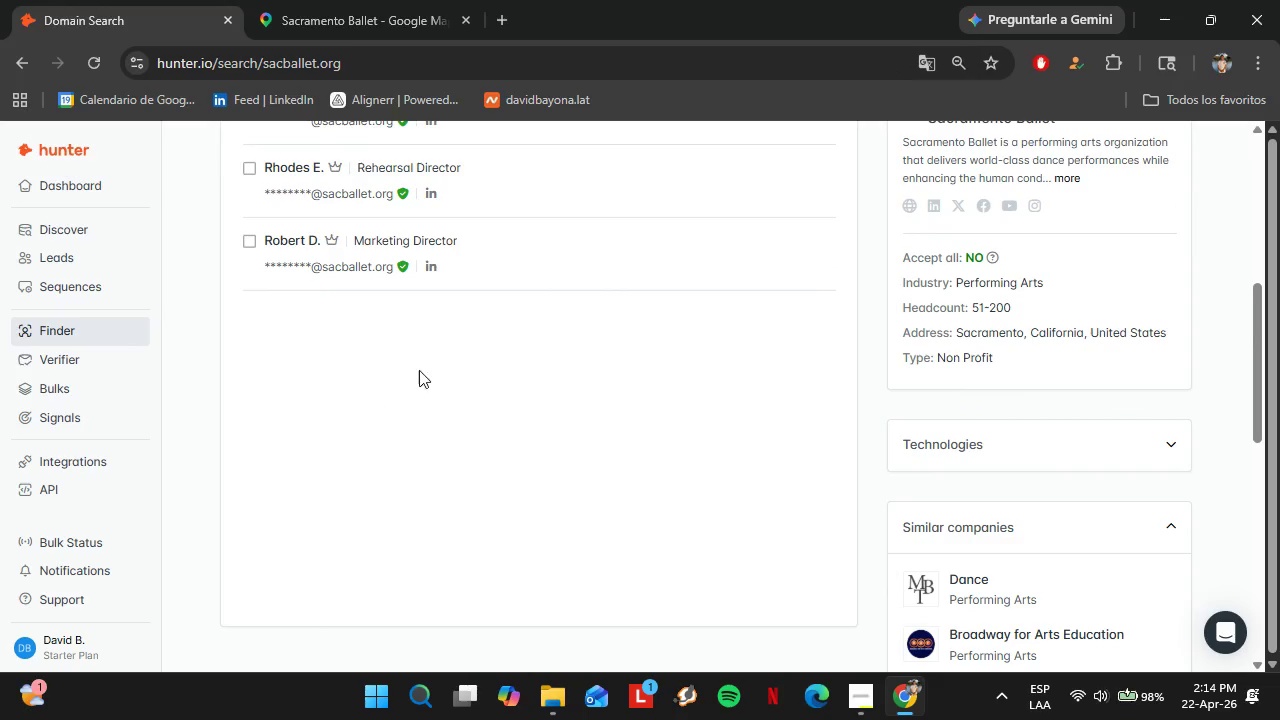 
scroll: coordinate [428, 371], scroll_direction: up, amount: 2.0
 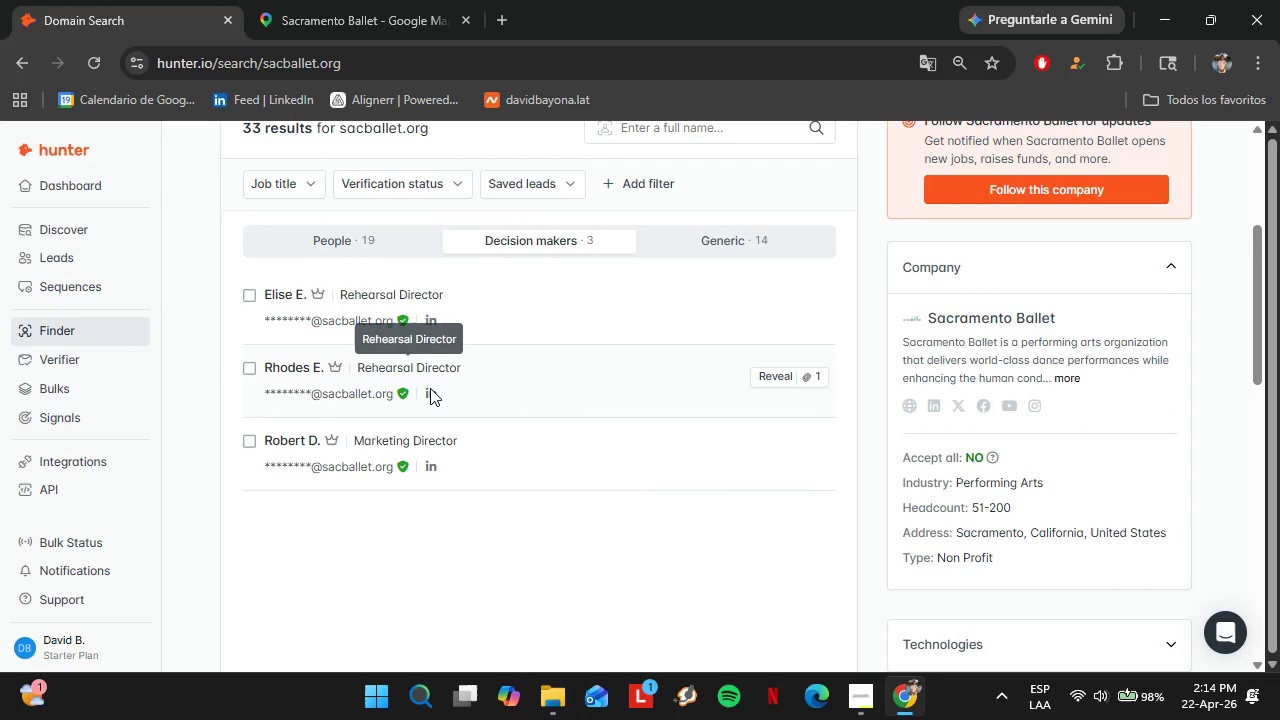 
left_click([369, 247])
 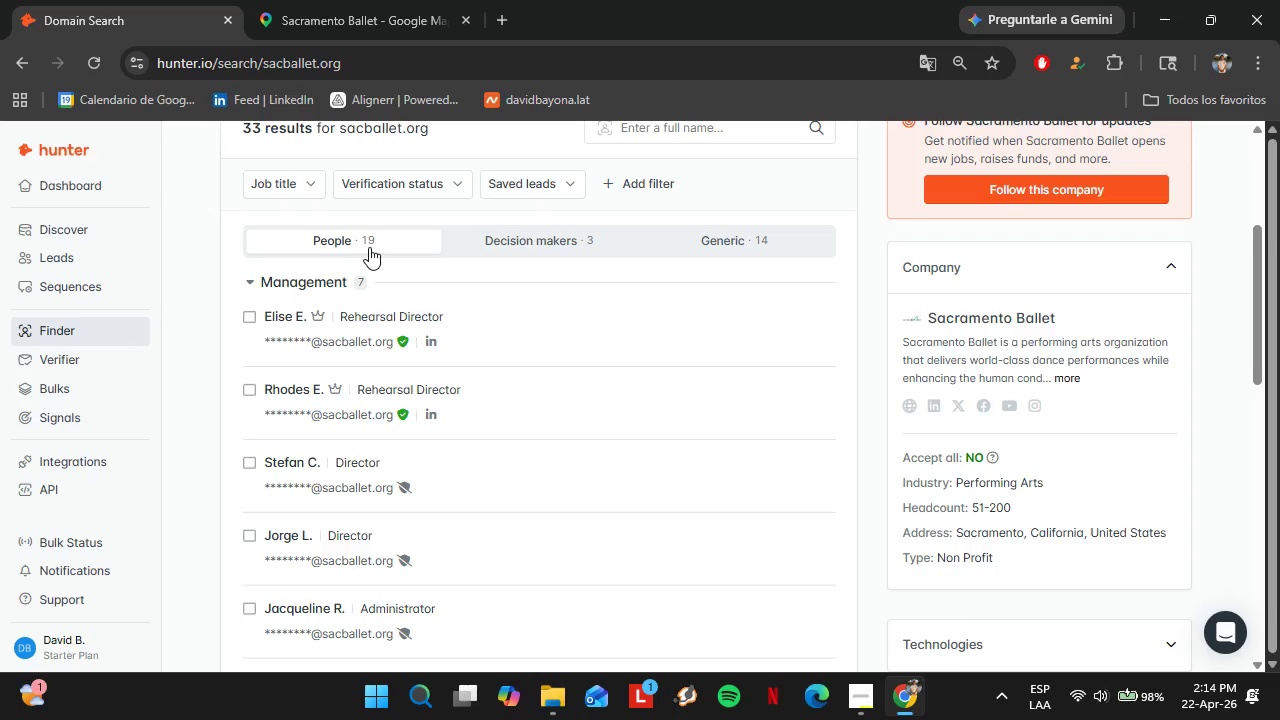 
wait(6.0)
 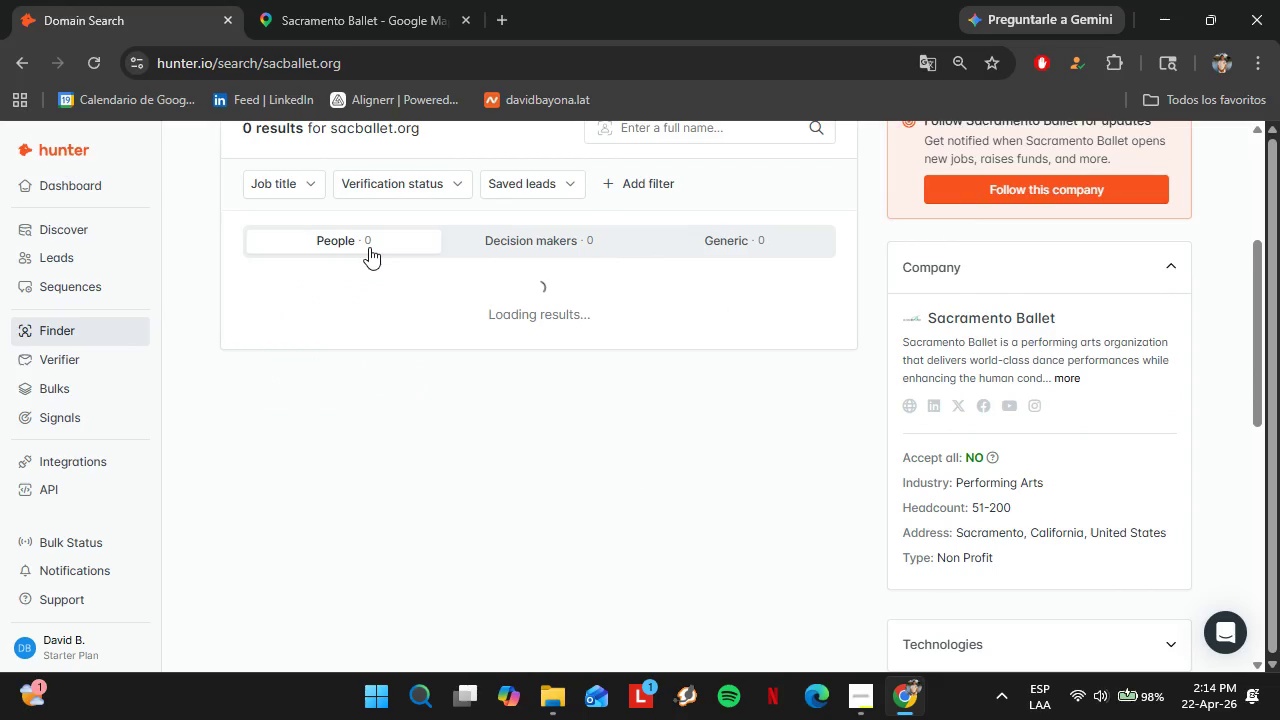 
left_click([864, 692])